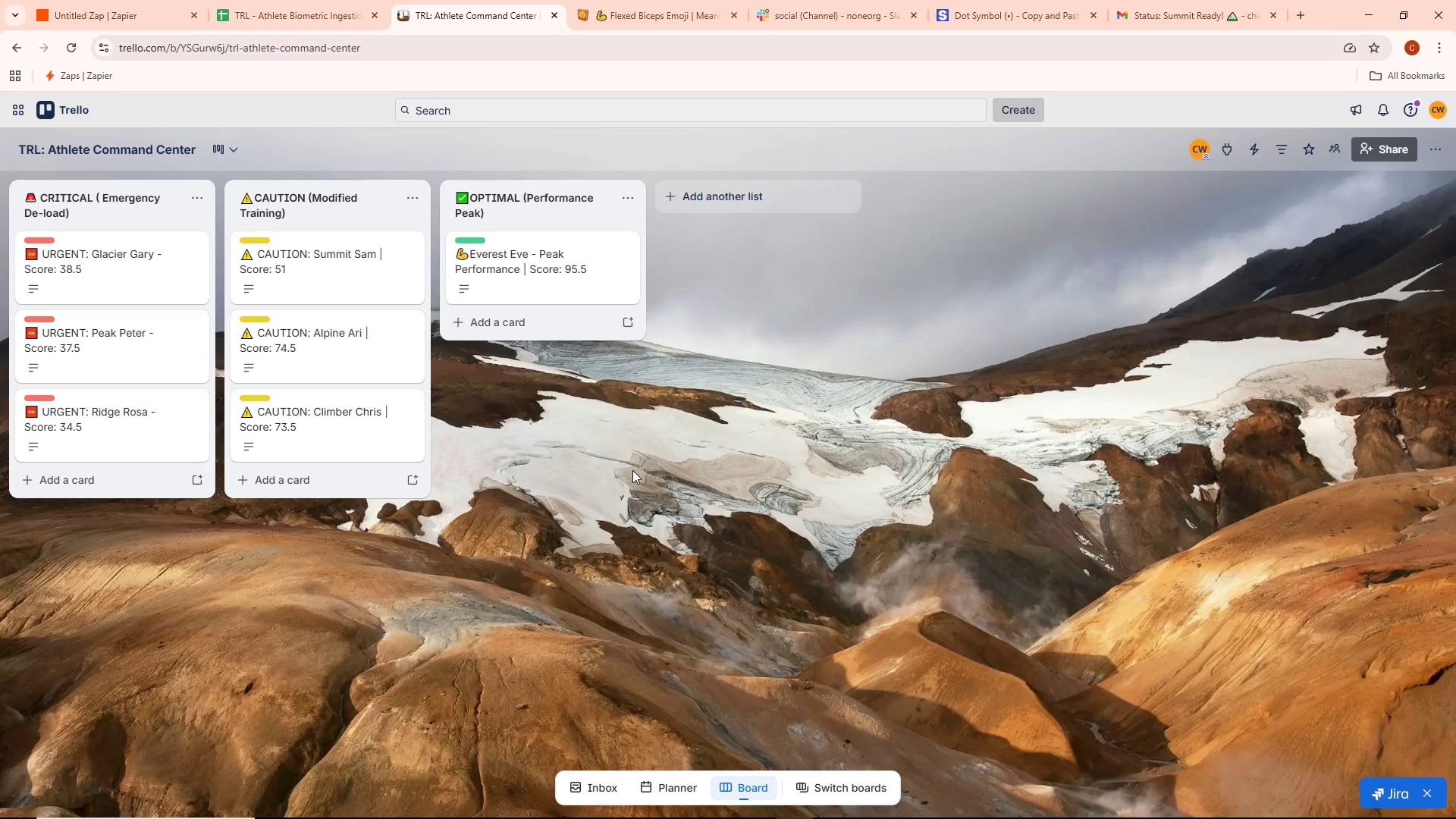 
mouse_move([322, 20])
 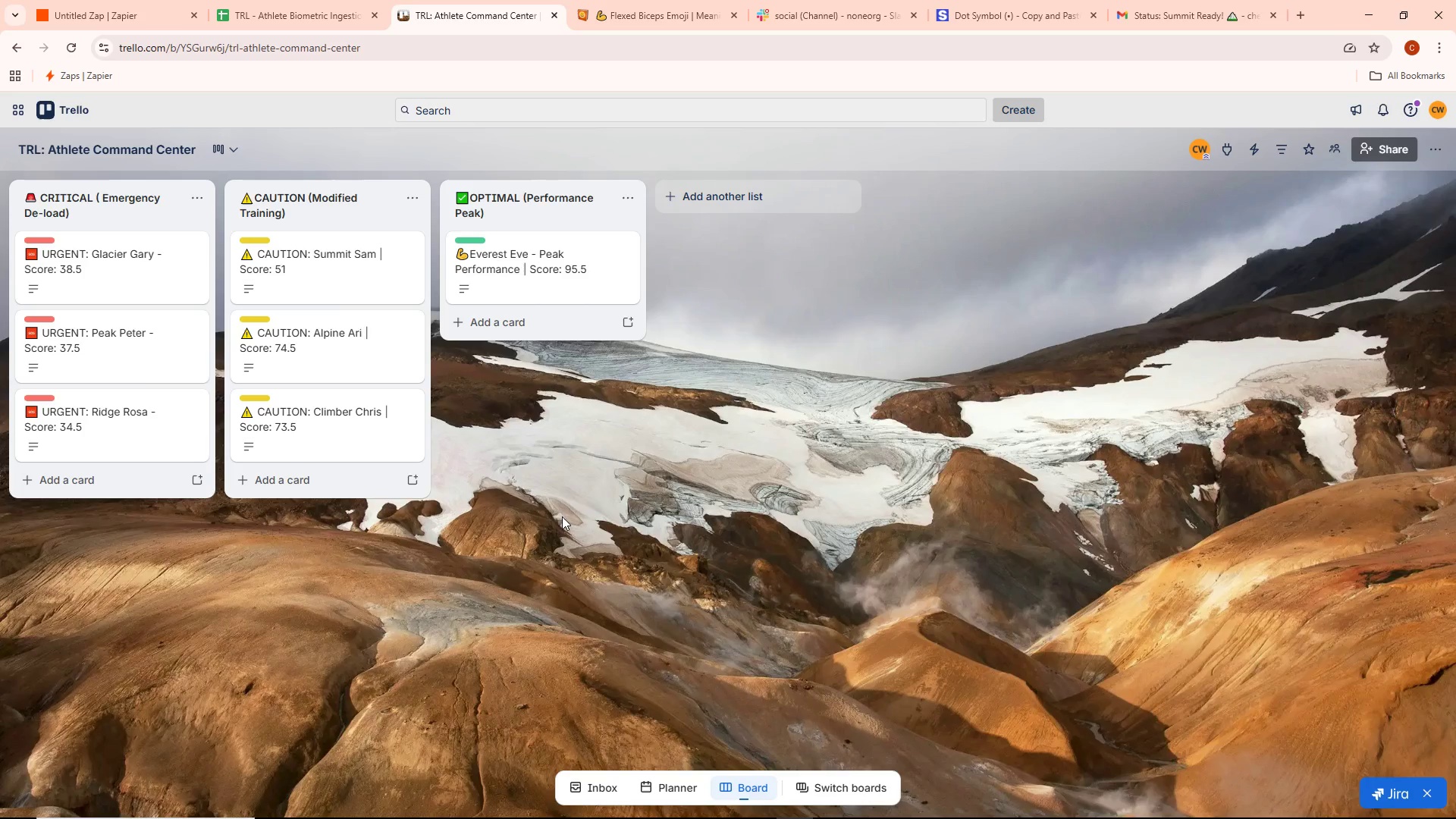 
wait(6.05)
 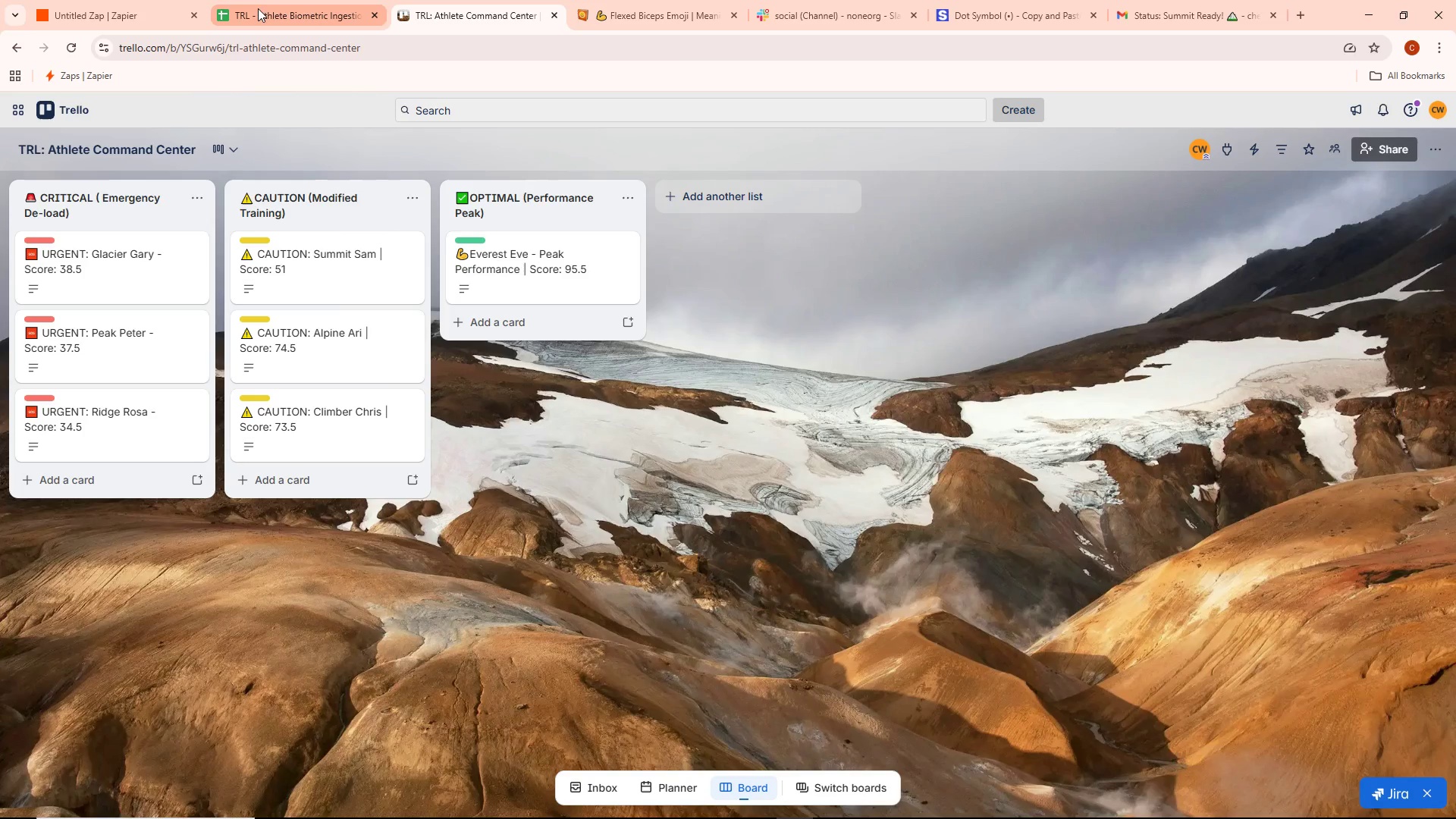 
left_click([288, 0])
 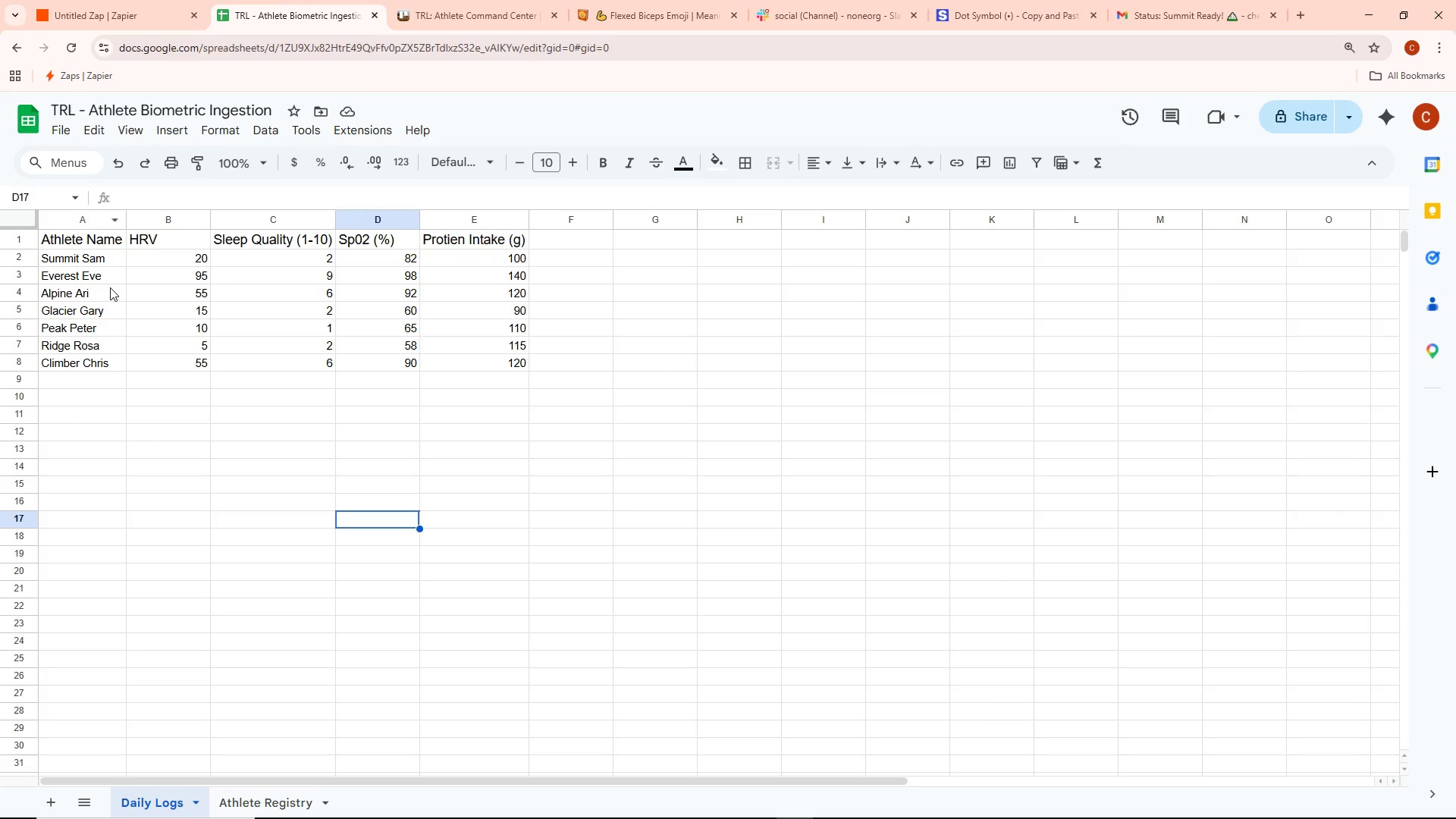 
left_click([80, 374])
 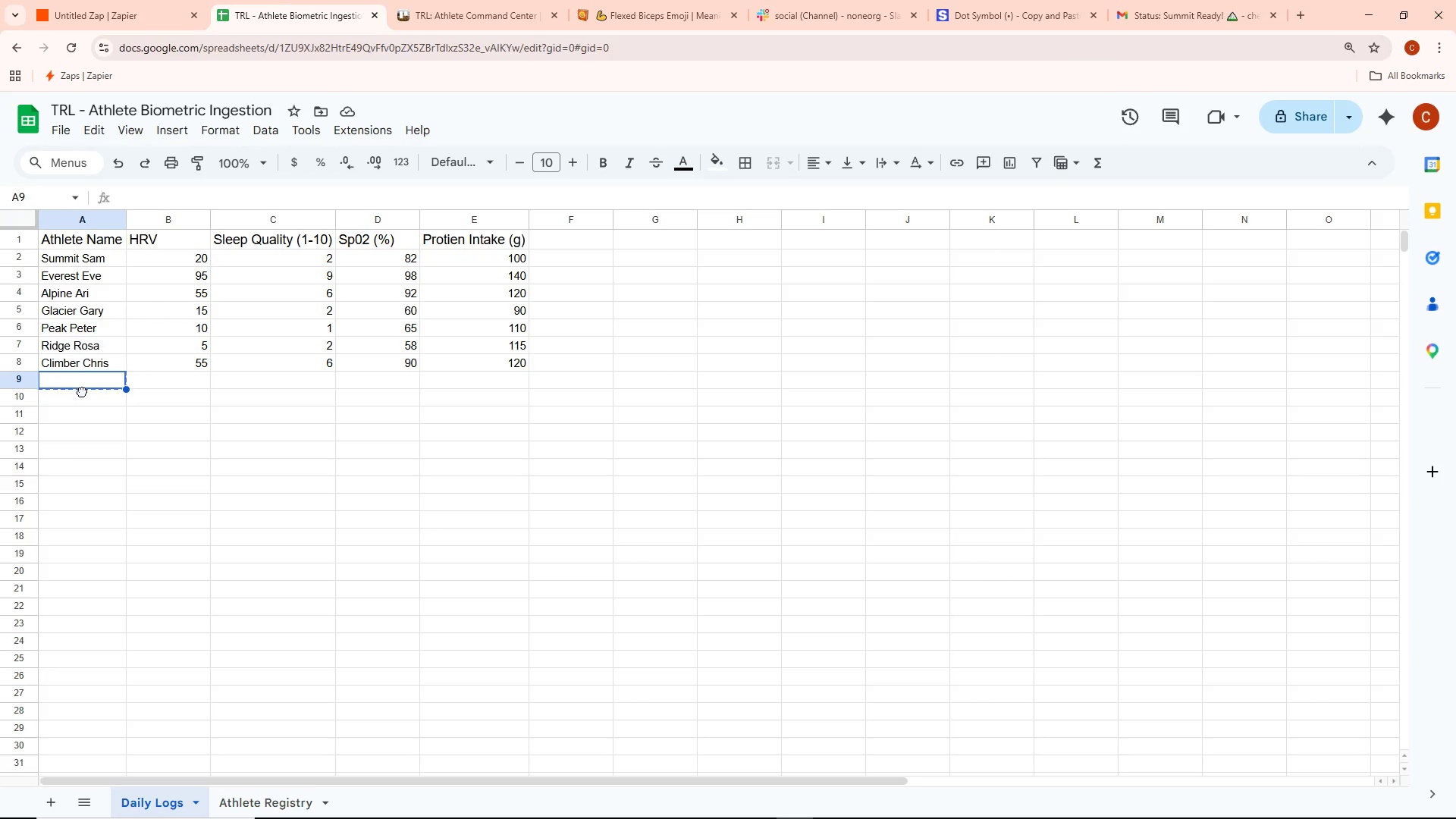 
double_click([83, 390])
 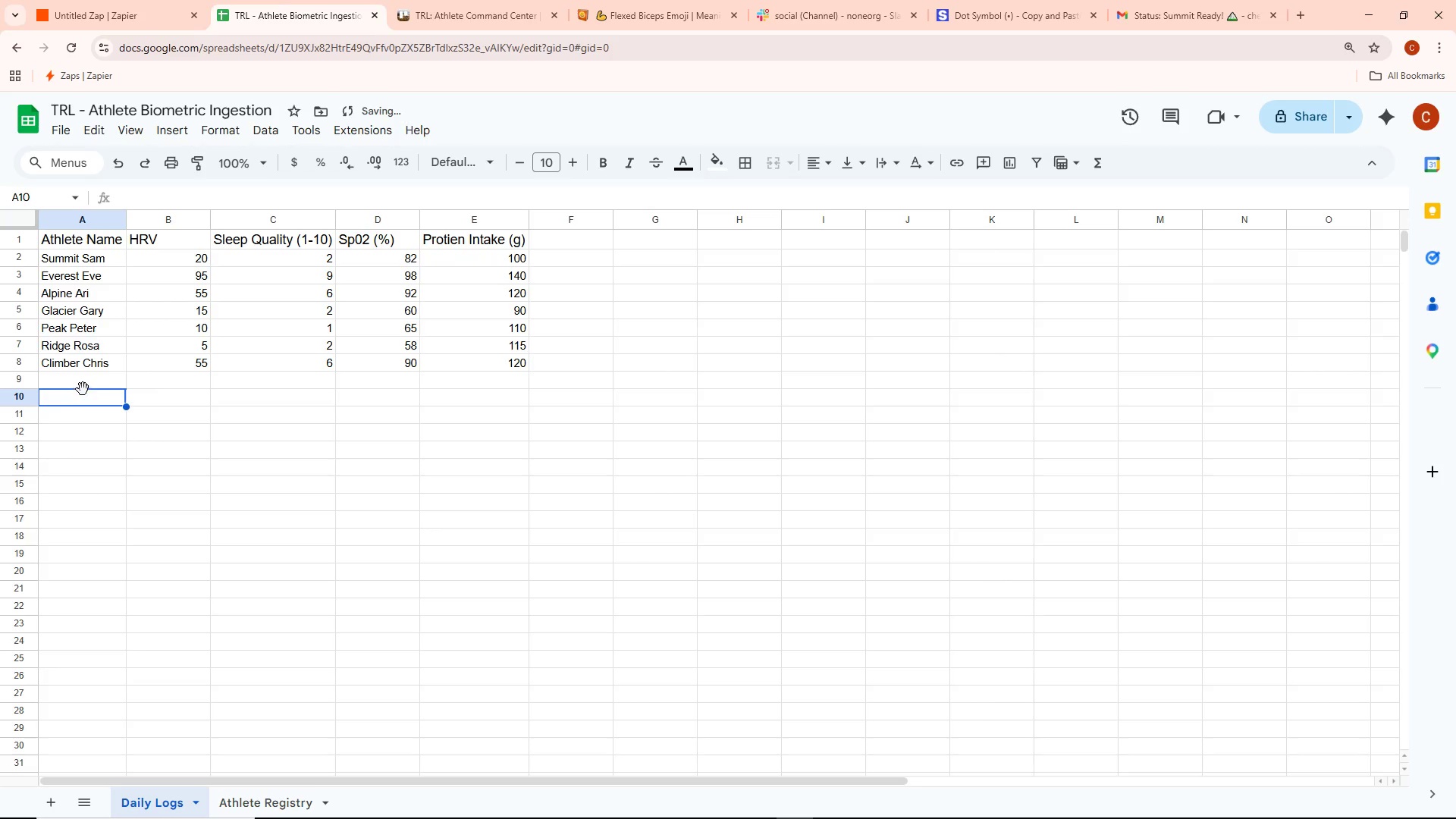 
triple_click([83, 389])
 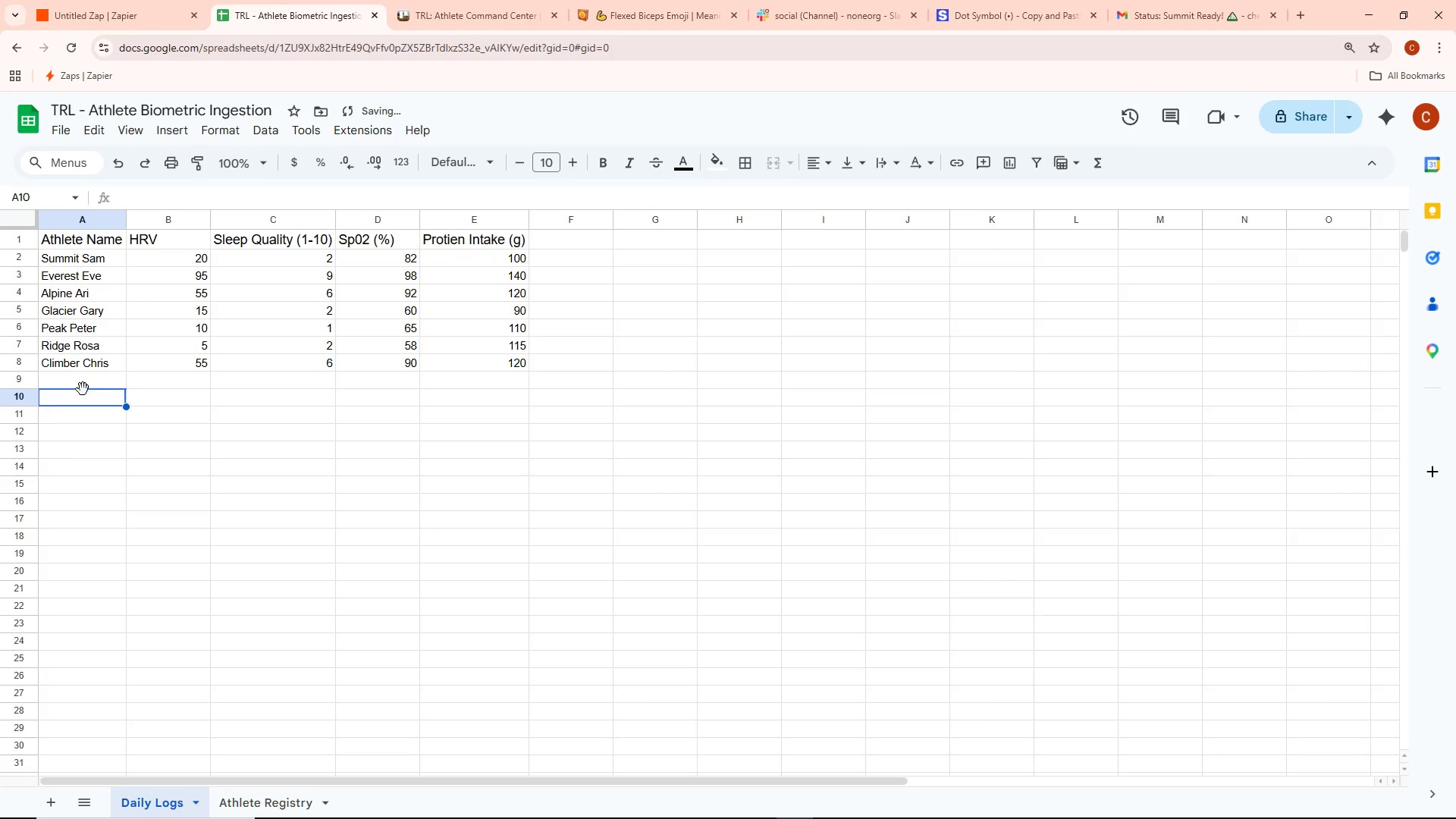 
triple_click([83, 389])
 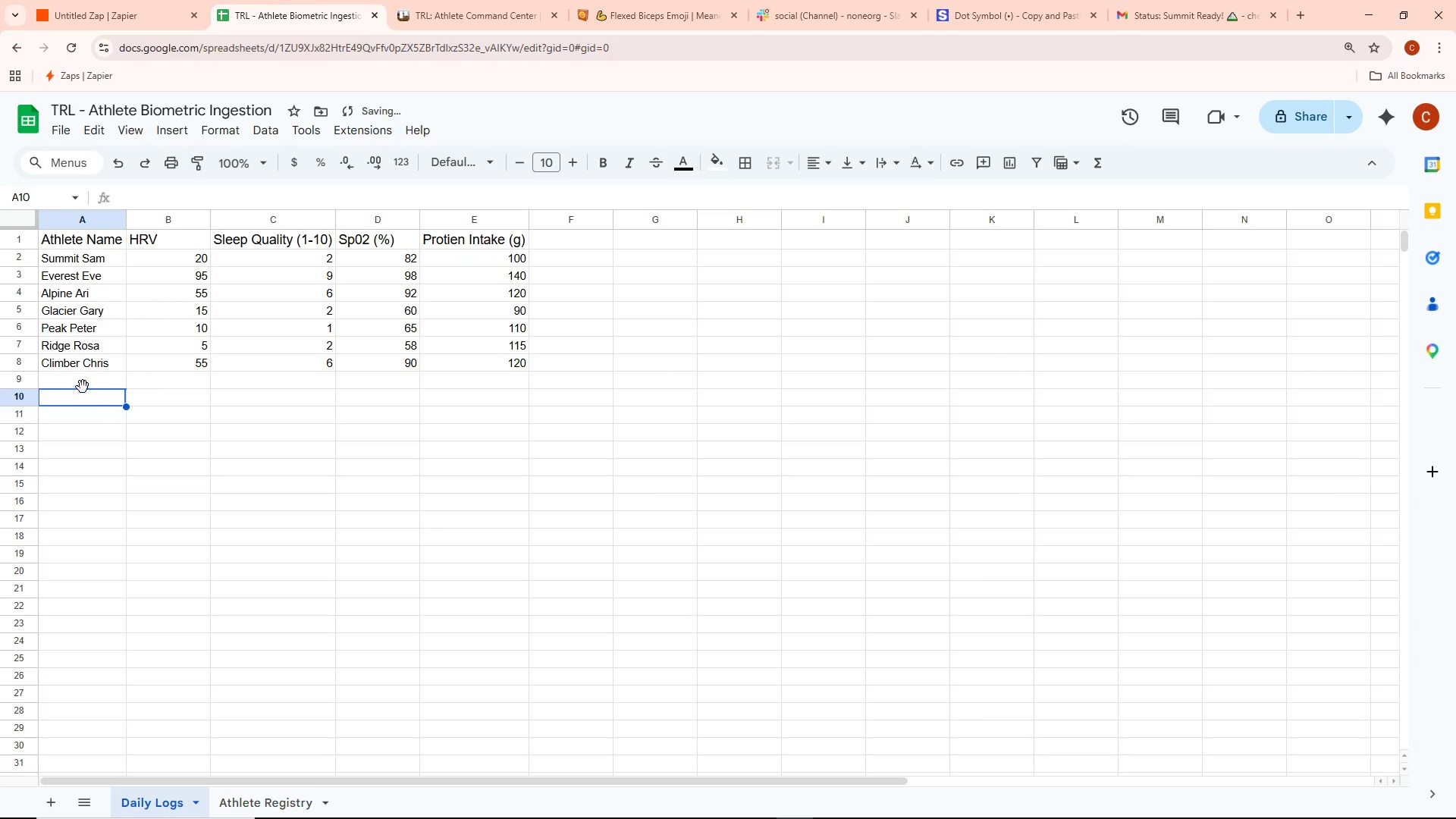 
triple_click([83, 382])
 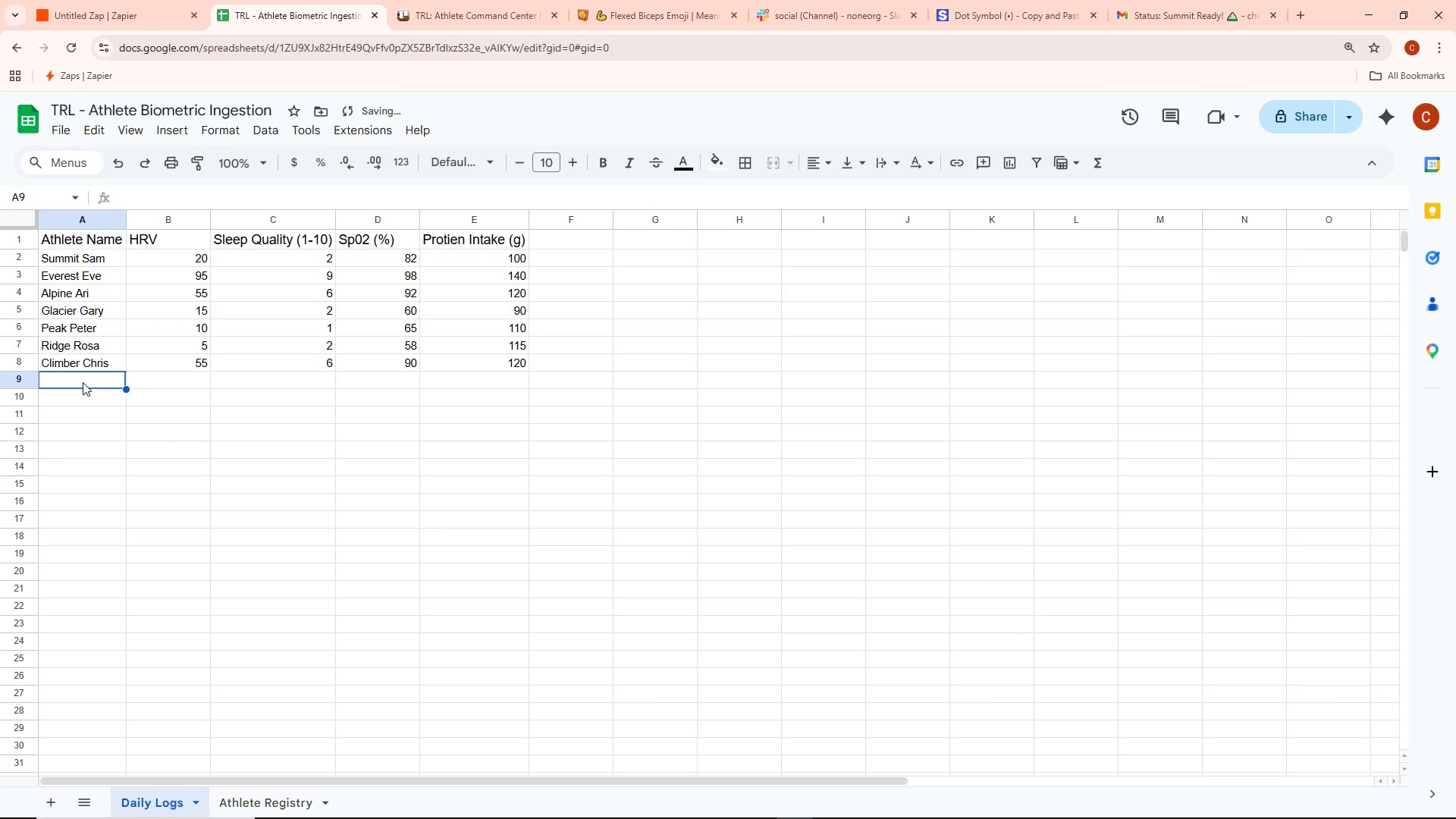 
triple_click([83, 382])
 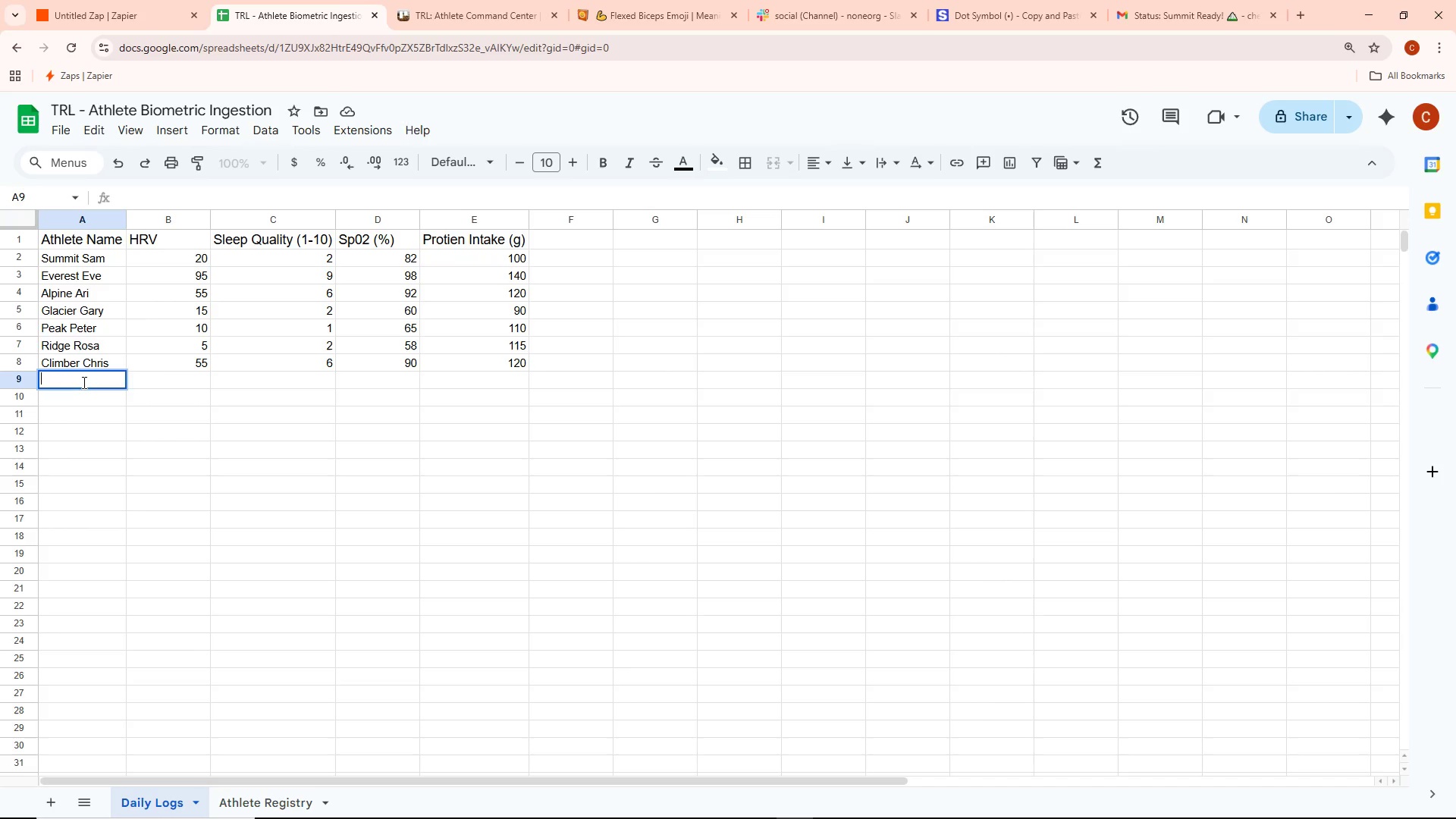 
wait(9.67)
 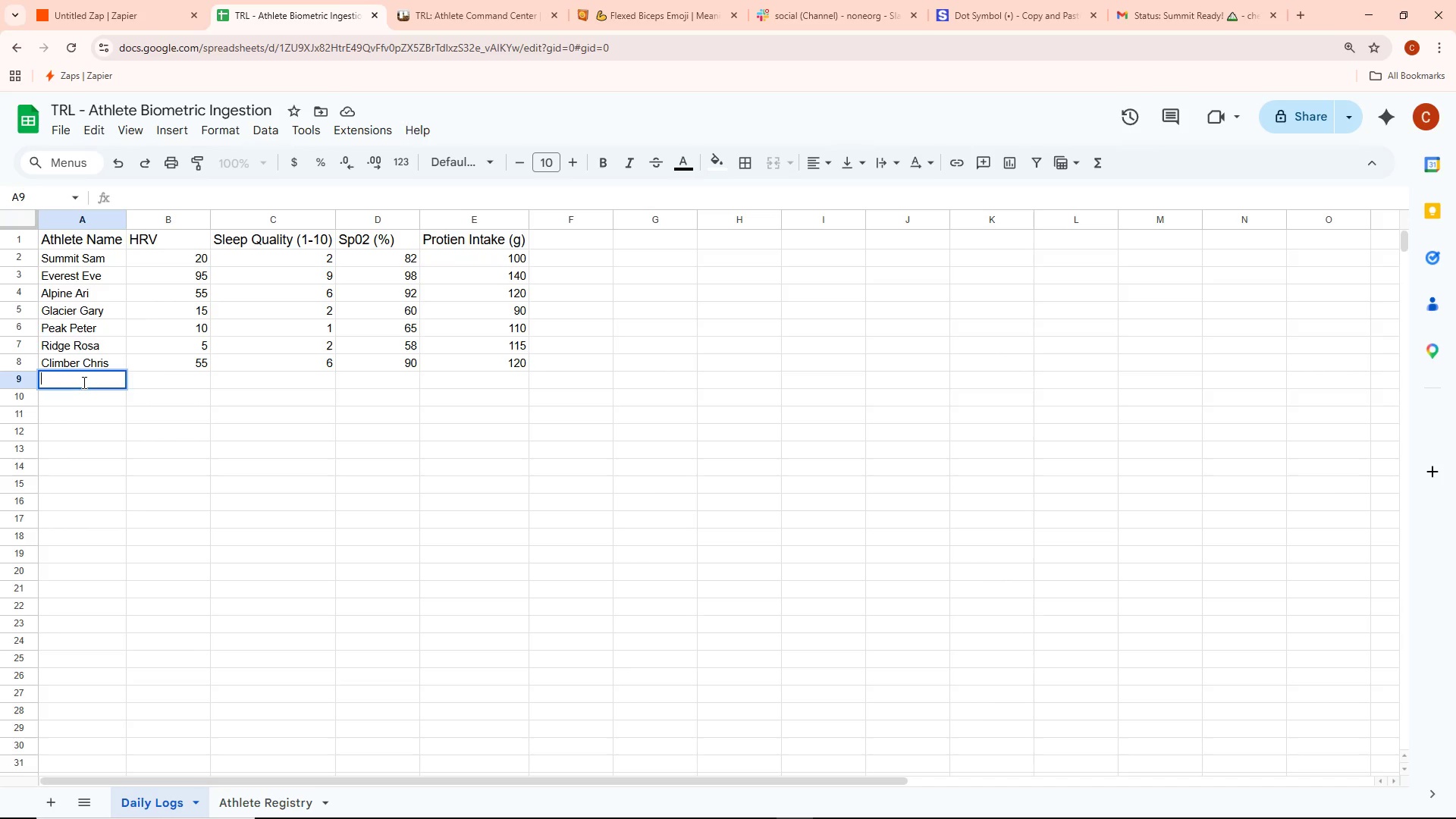 
type(Sherpa Sonam)
 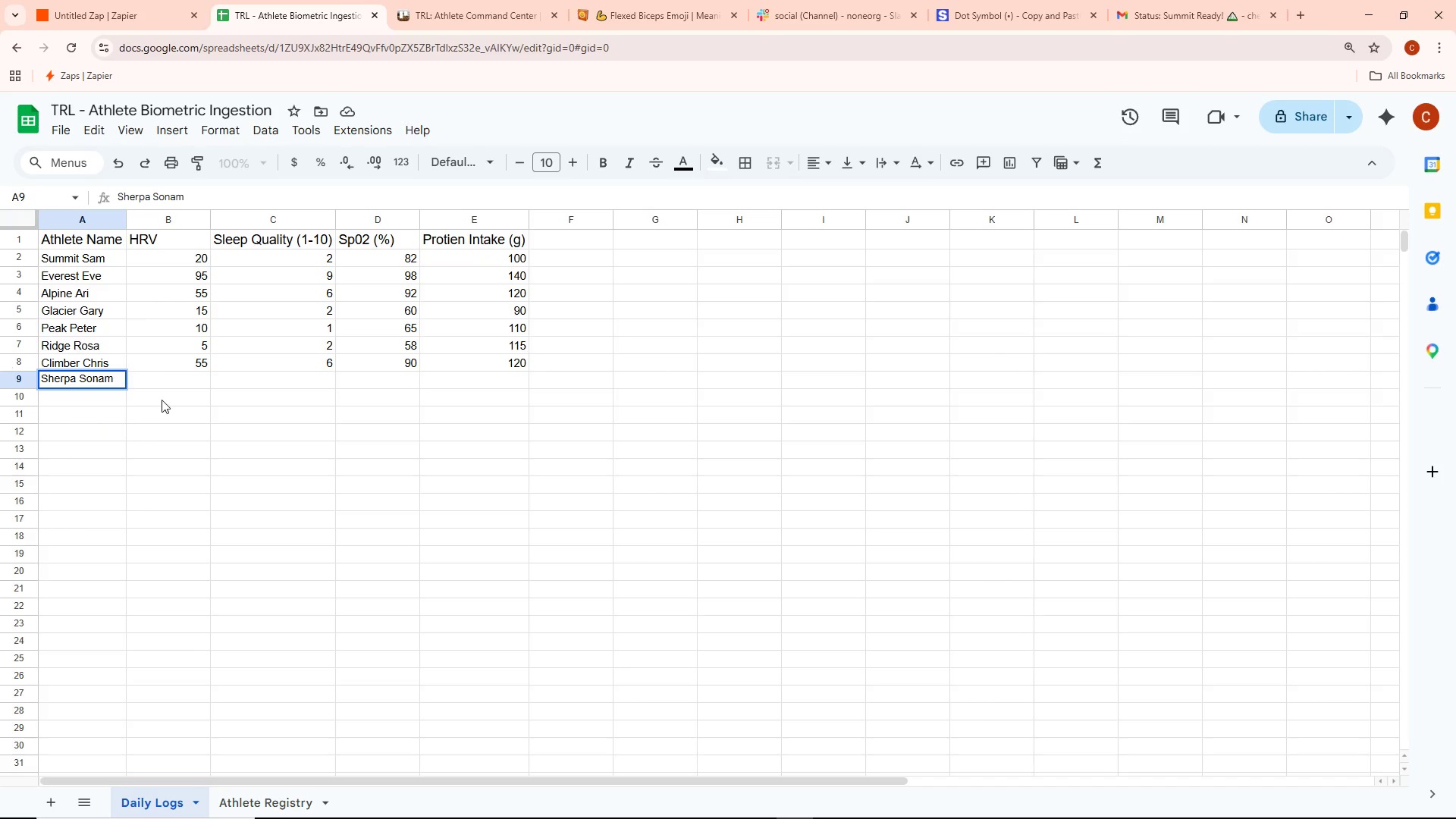 
left_click([177, 378])
 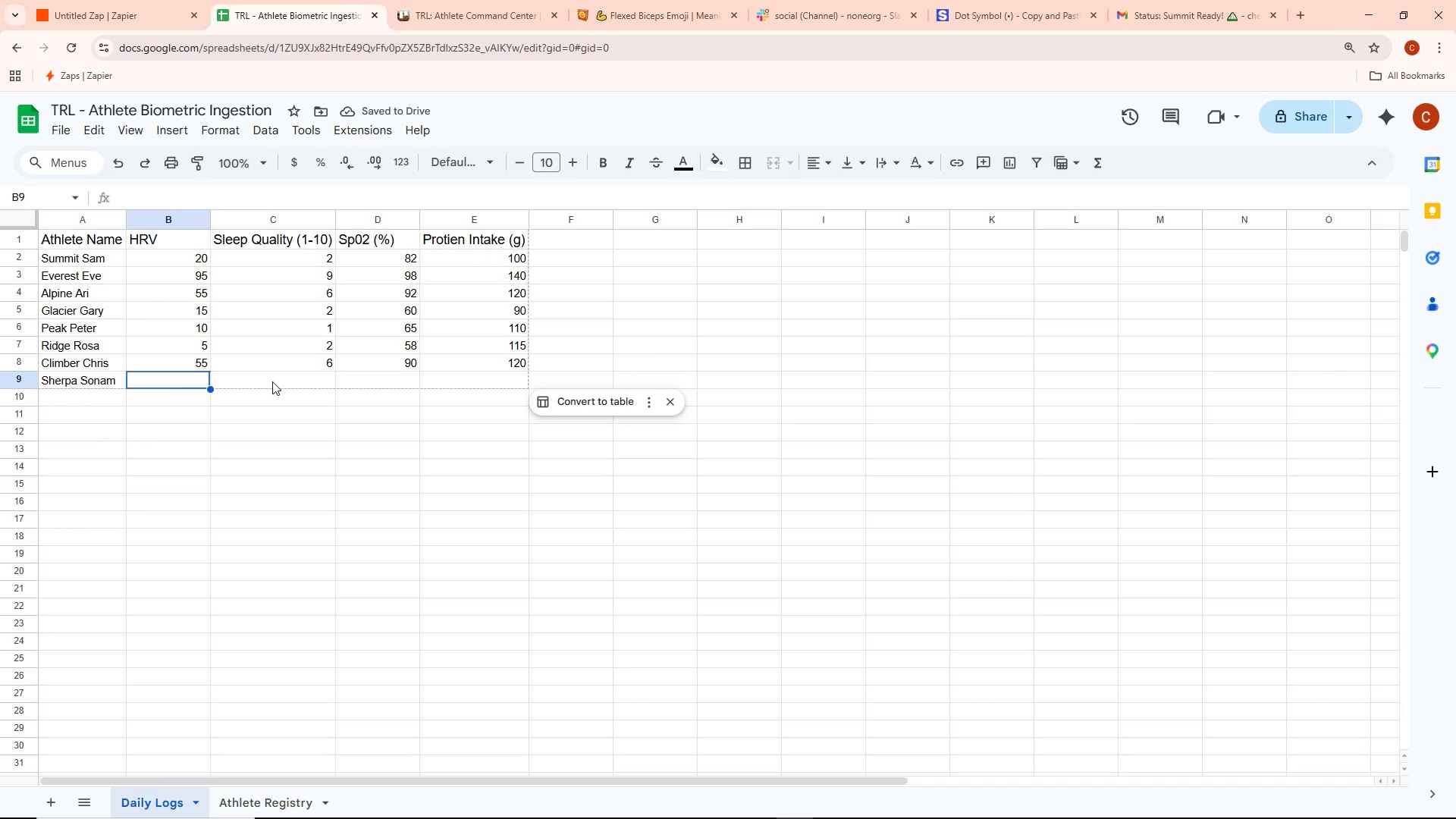 
wait(6.67)
 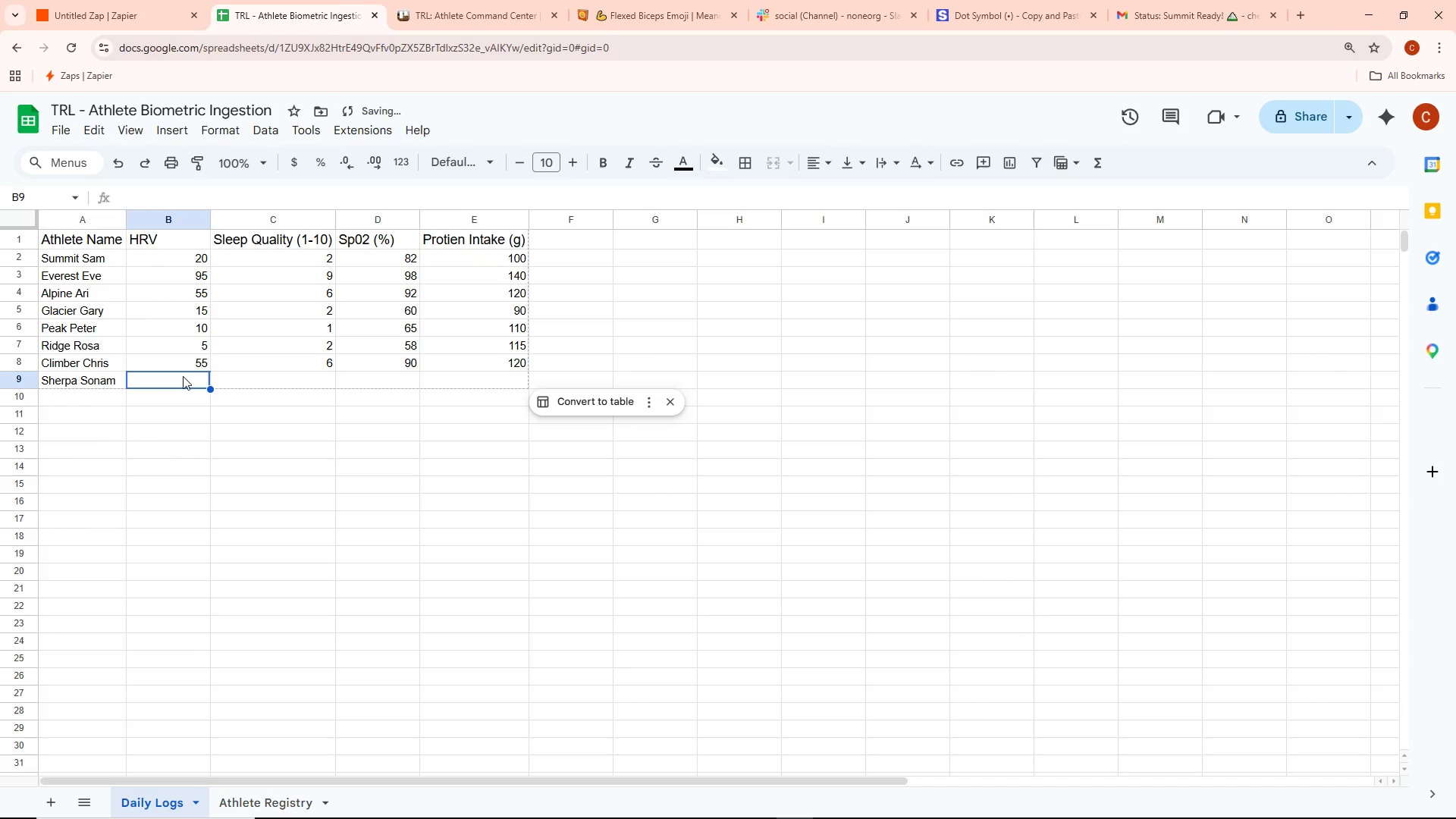 
double_click([393, 375])
 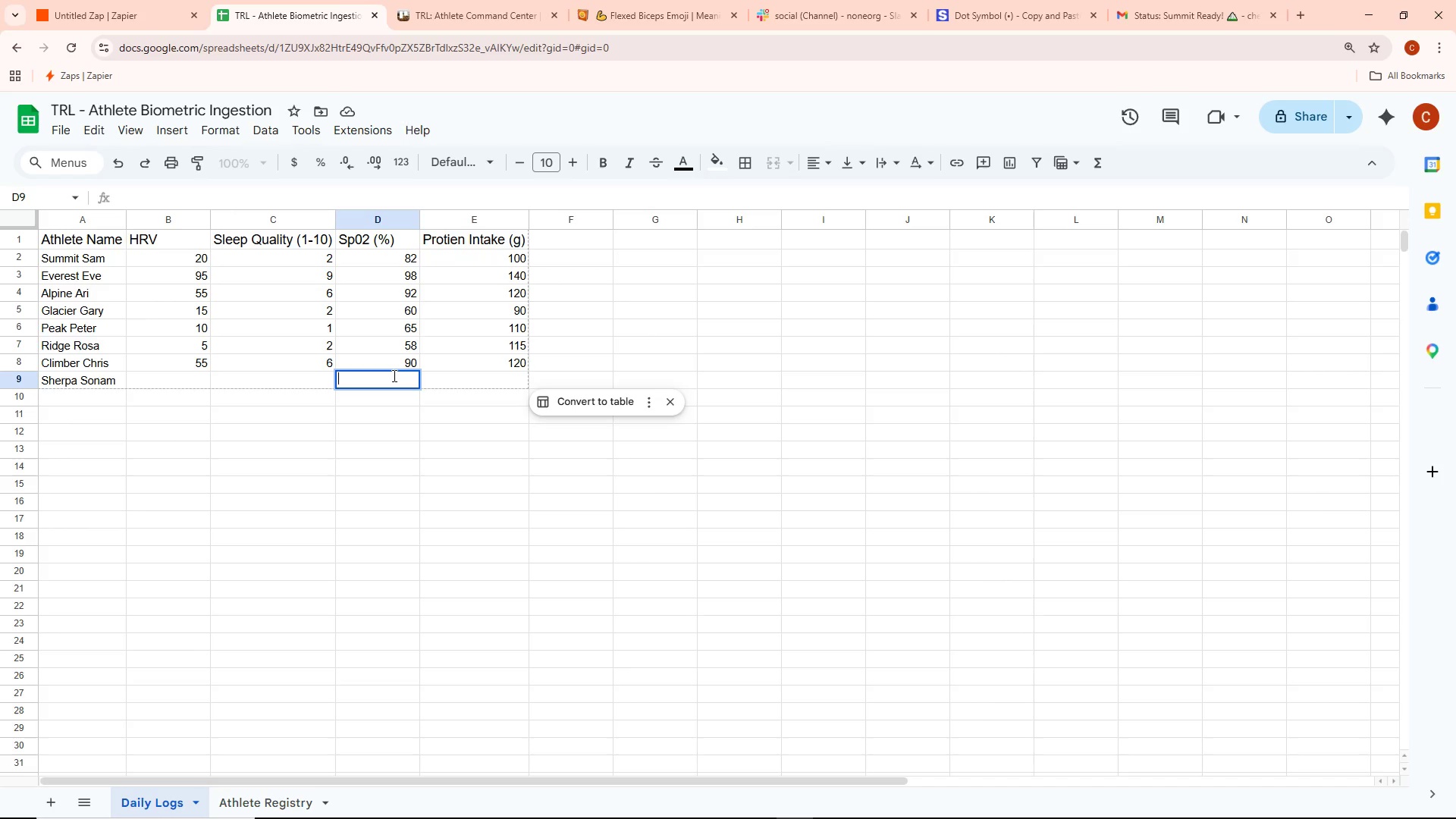 
type(96)
 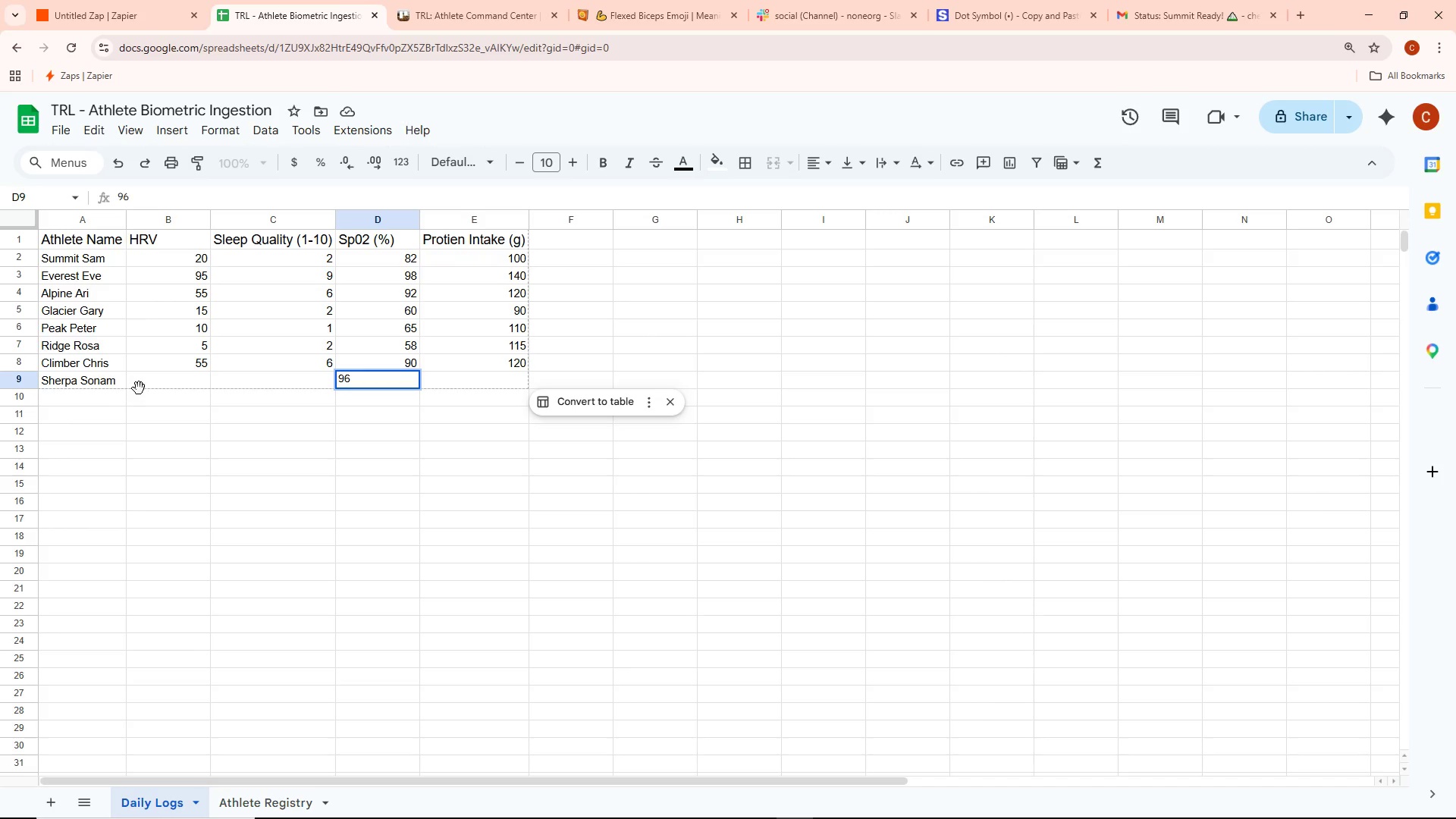 
double_click([150, 384])
 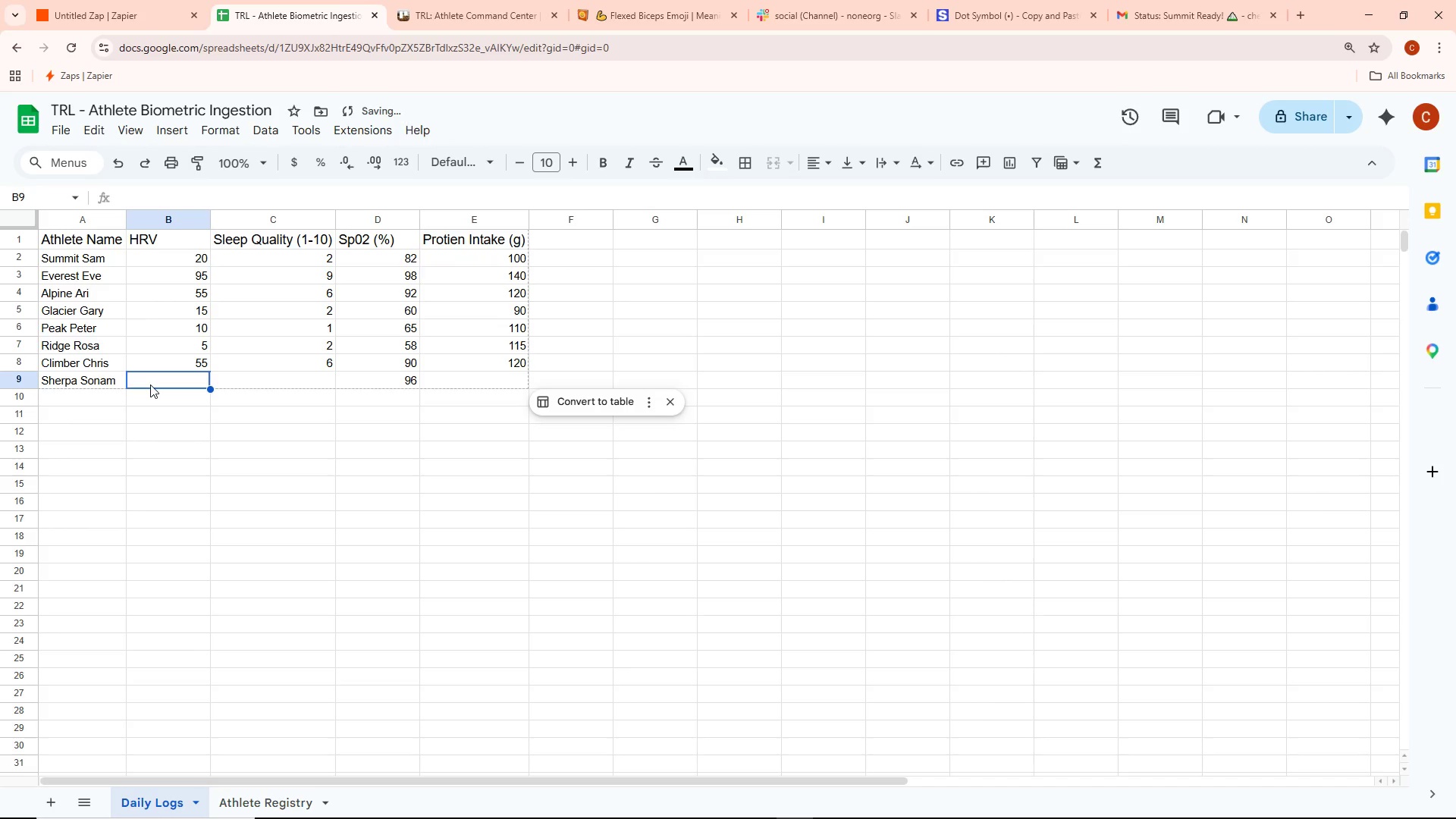 
triple_click([150, 384])
 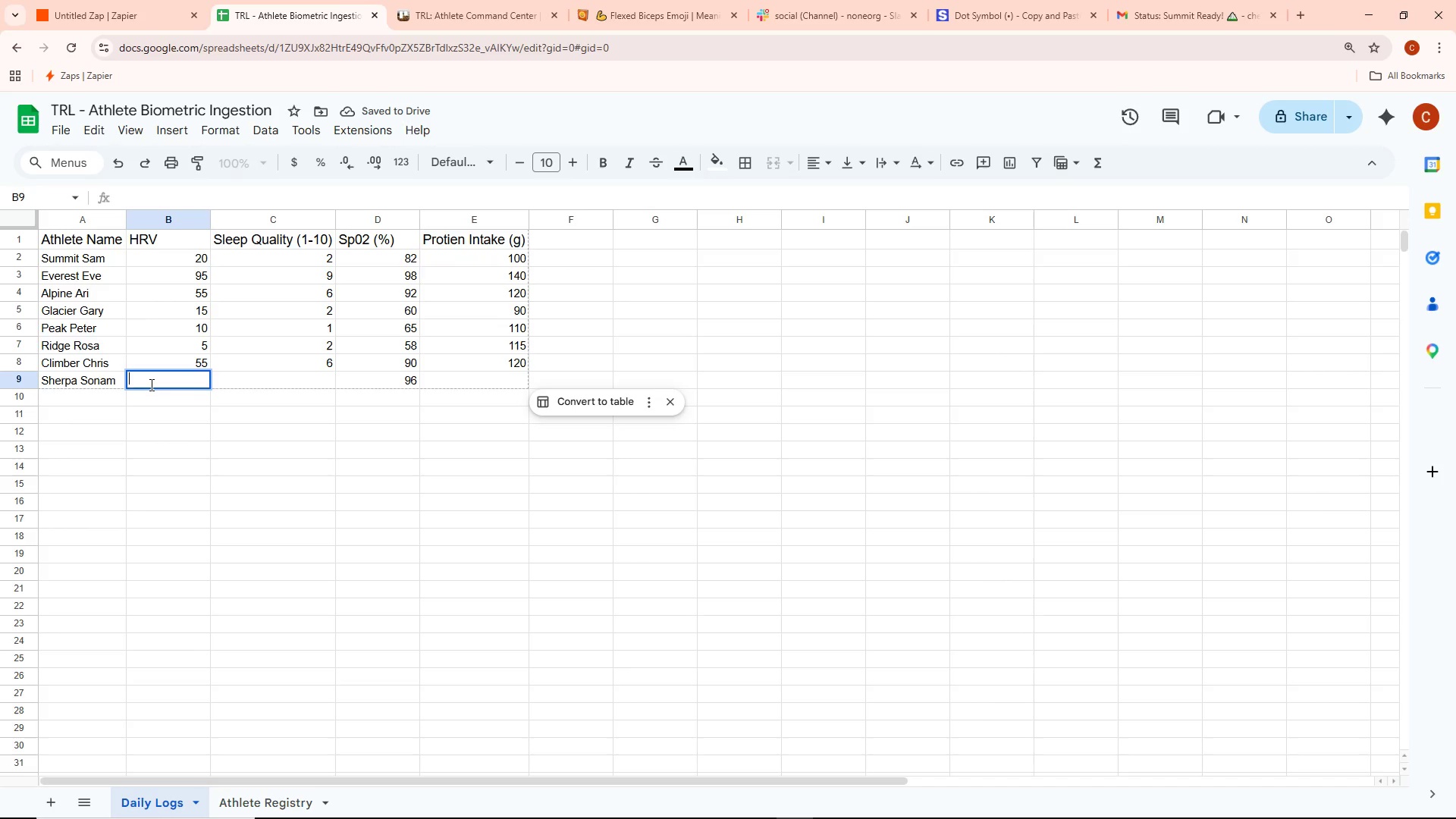 
type(90)
 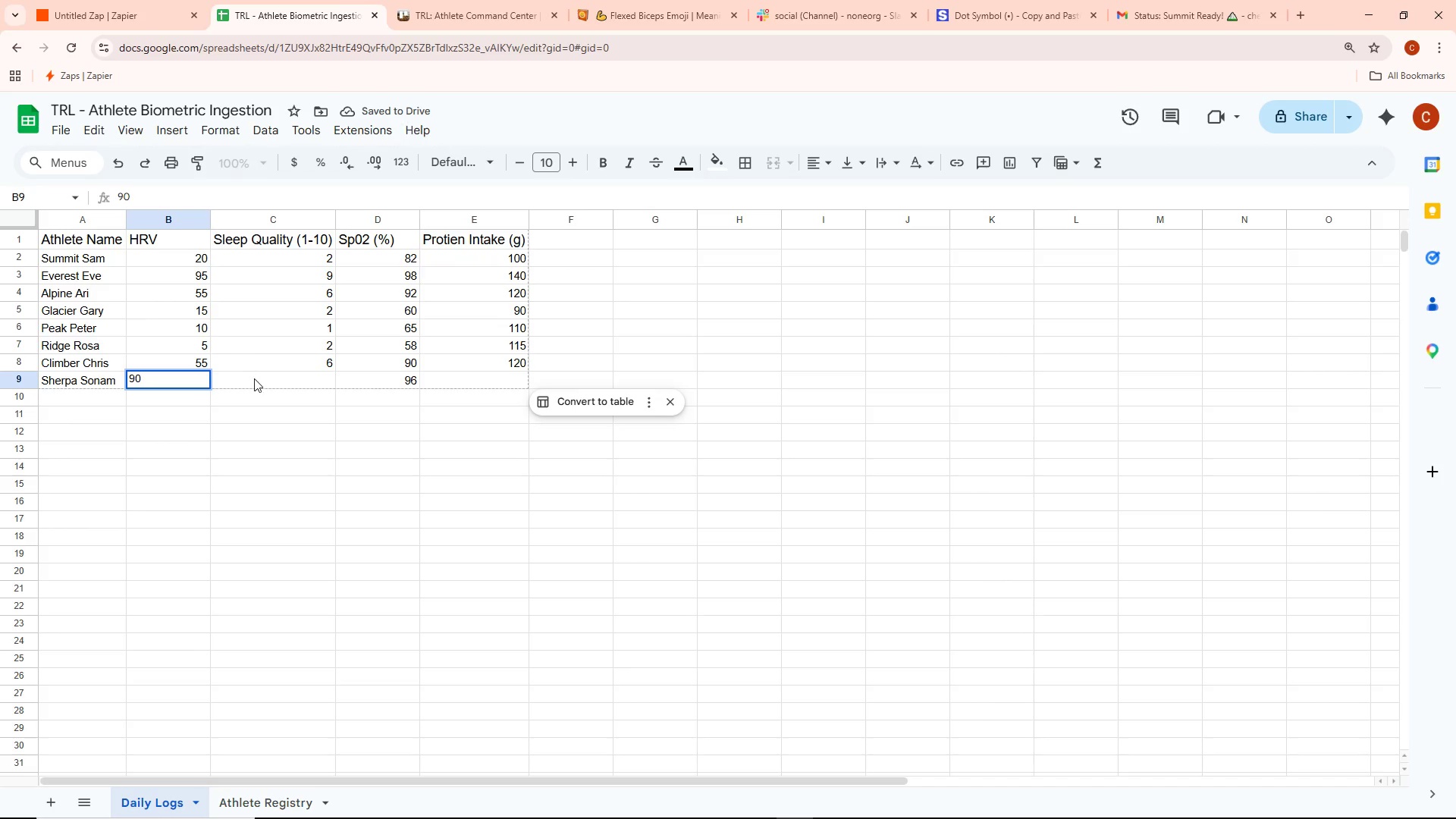 
double_click([254, 381])
 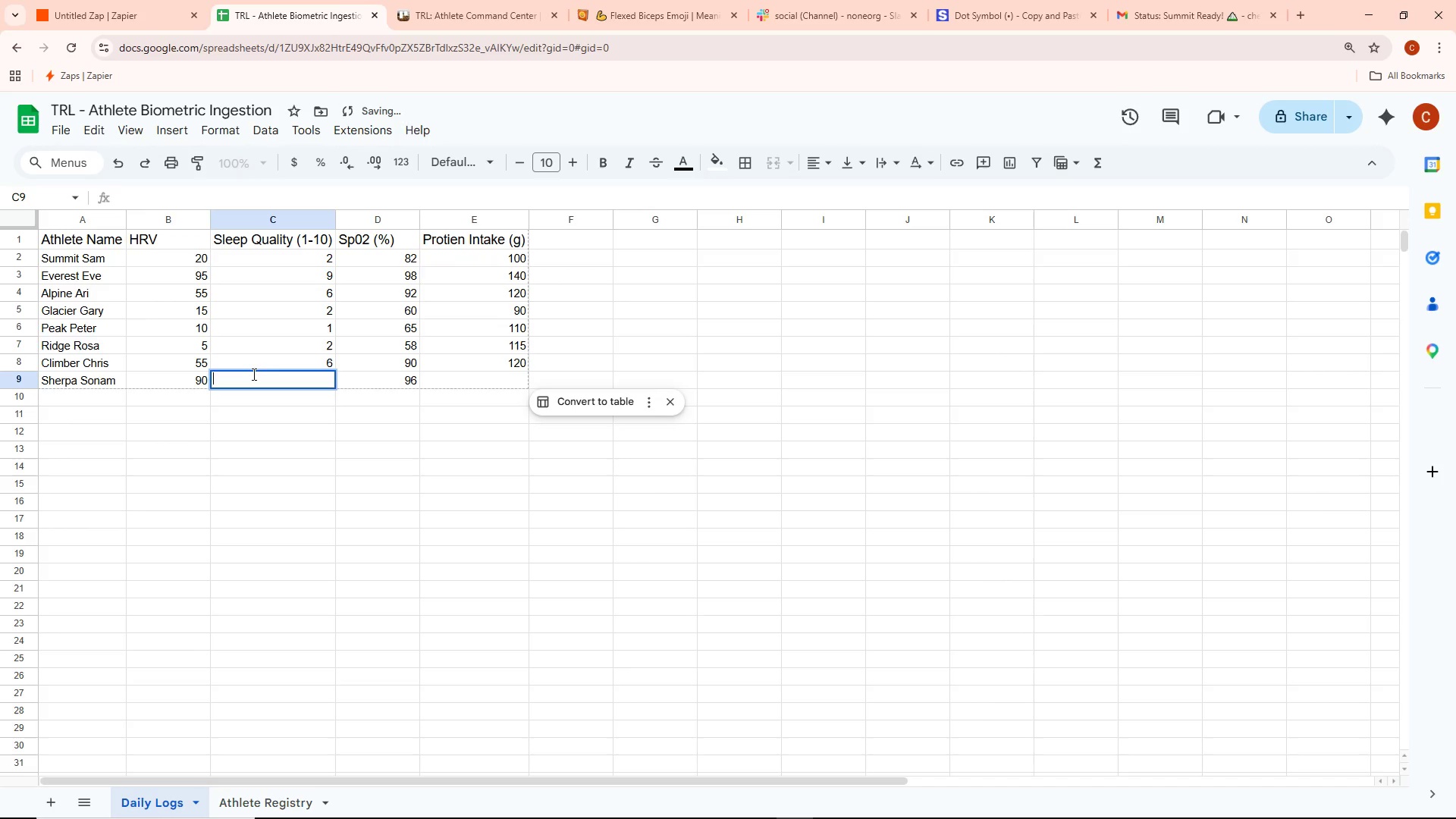 
type(10)
 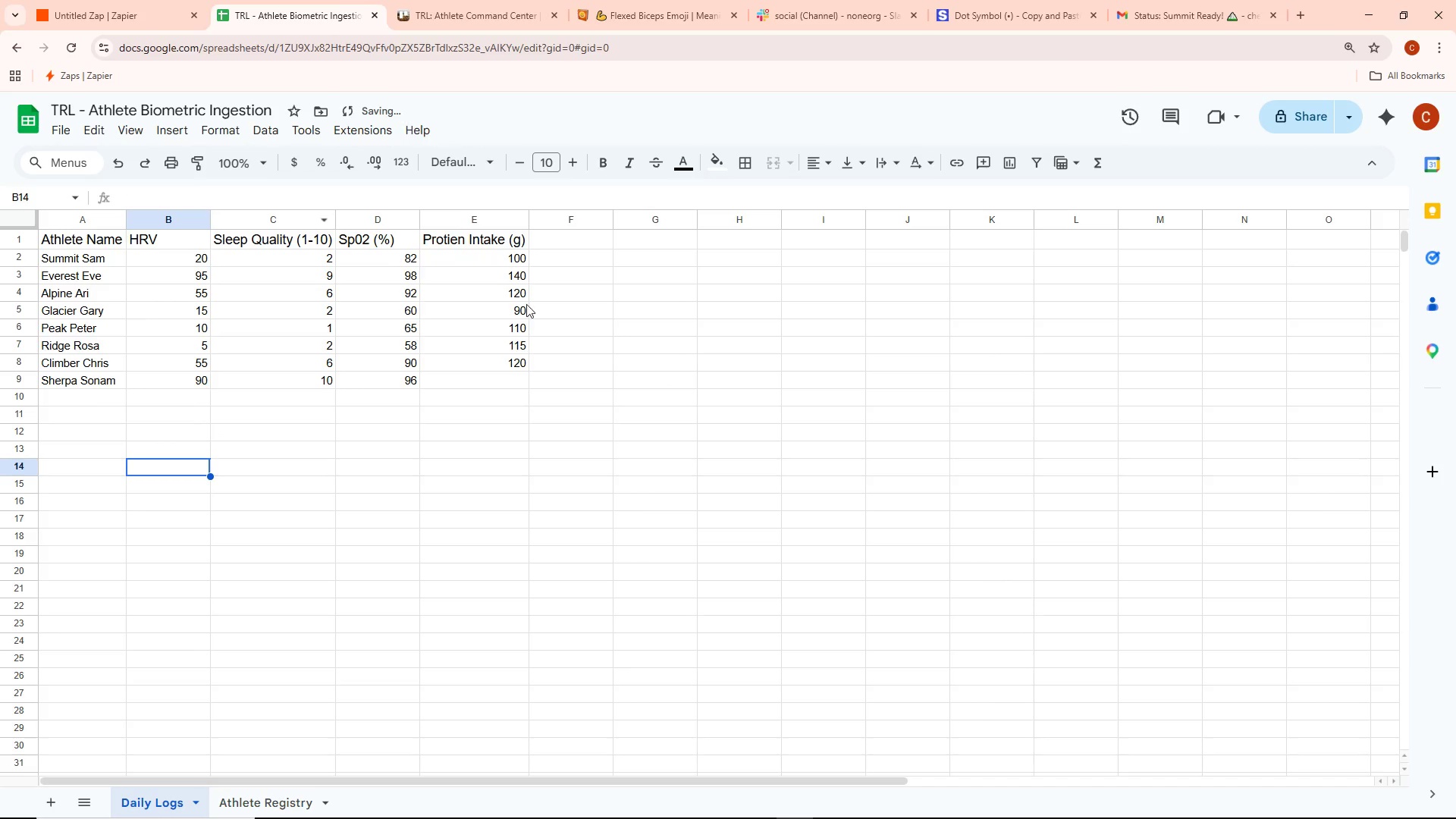 
double_click([482, 384])
 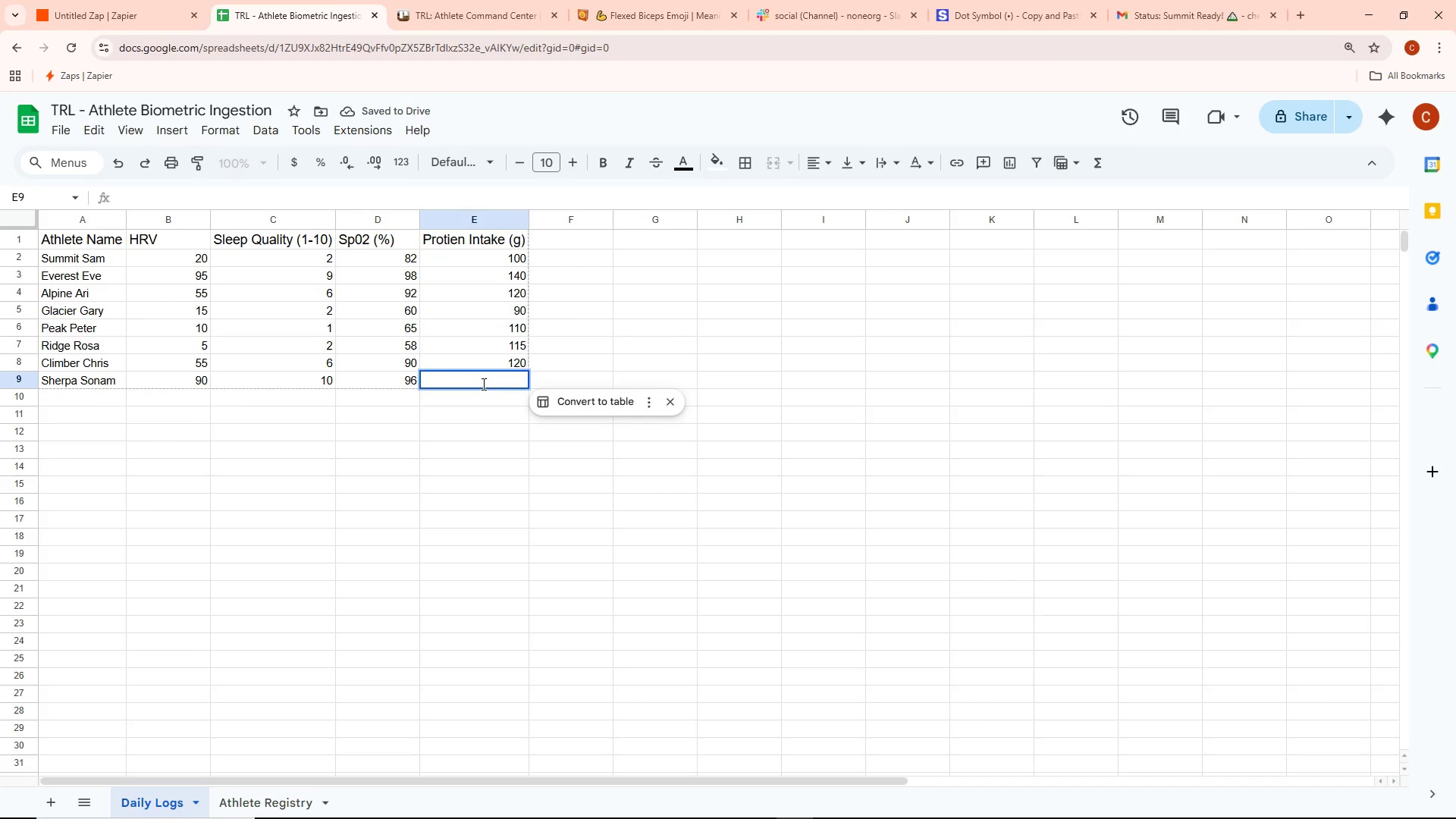 
type(120)
 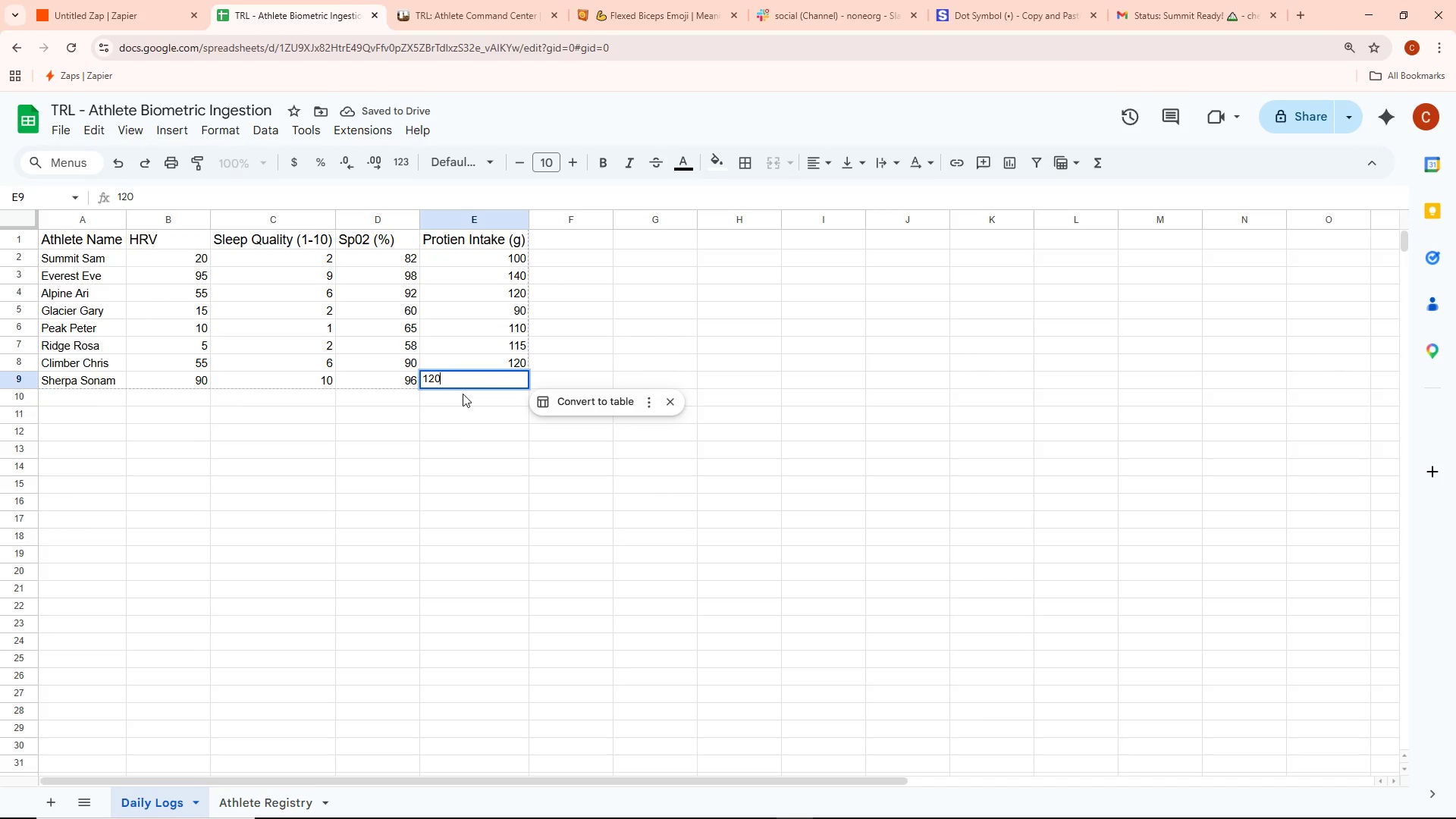 
left_click_drag(start_coordinate=[451, 425], to_coordinate=[453, 429])
 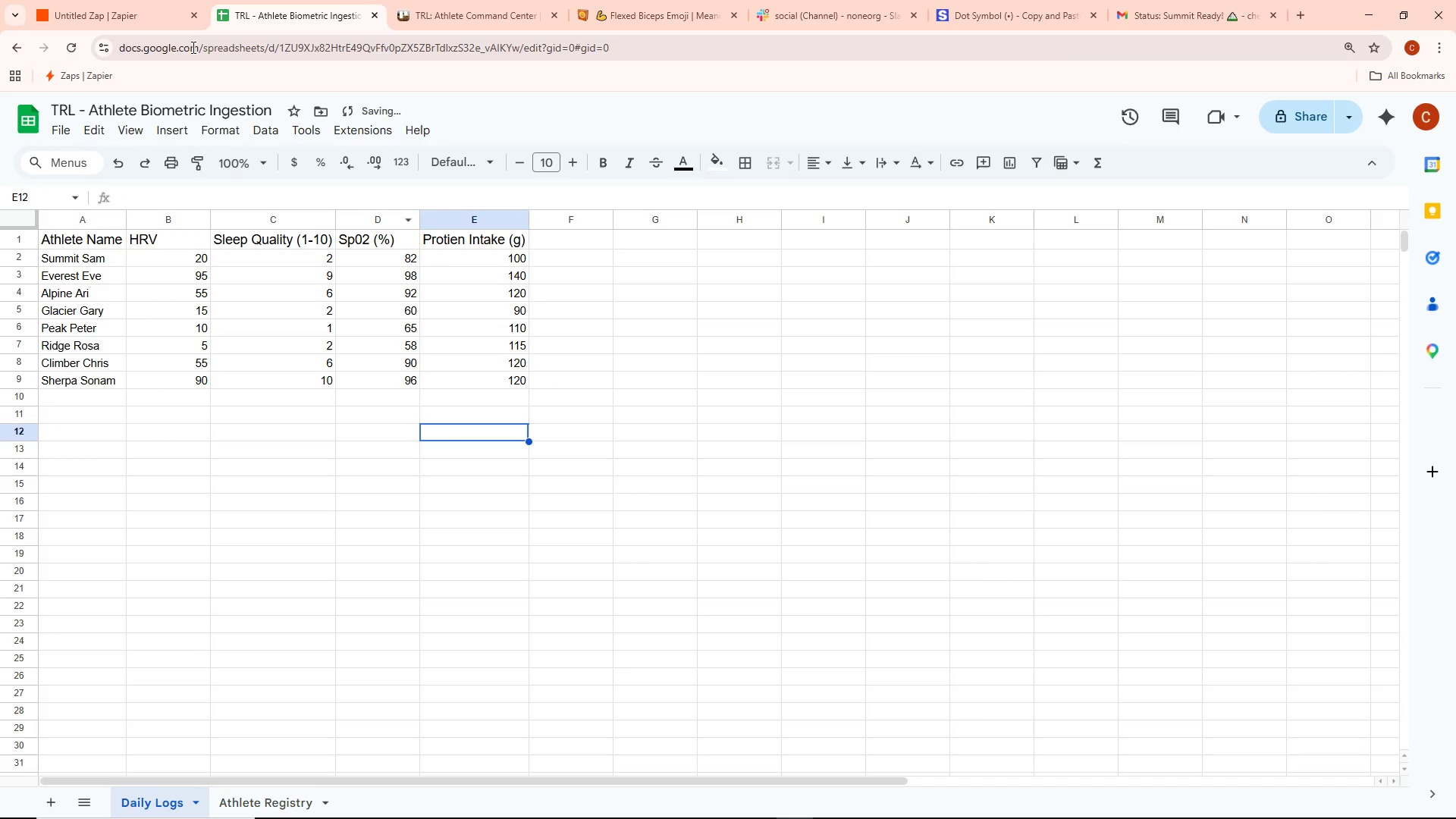 
left_click([147, 18])
 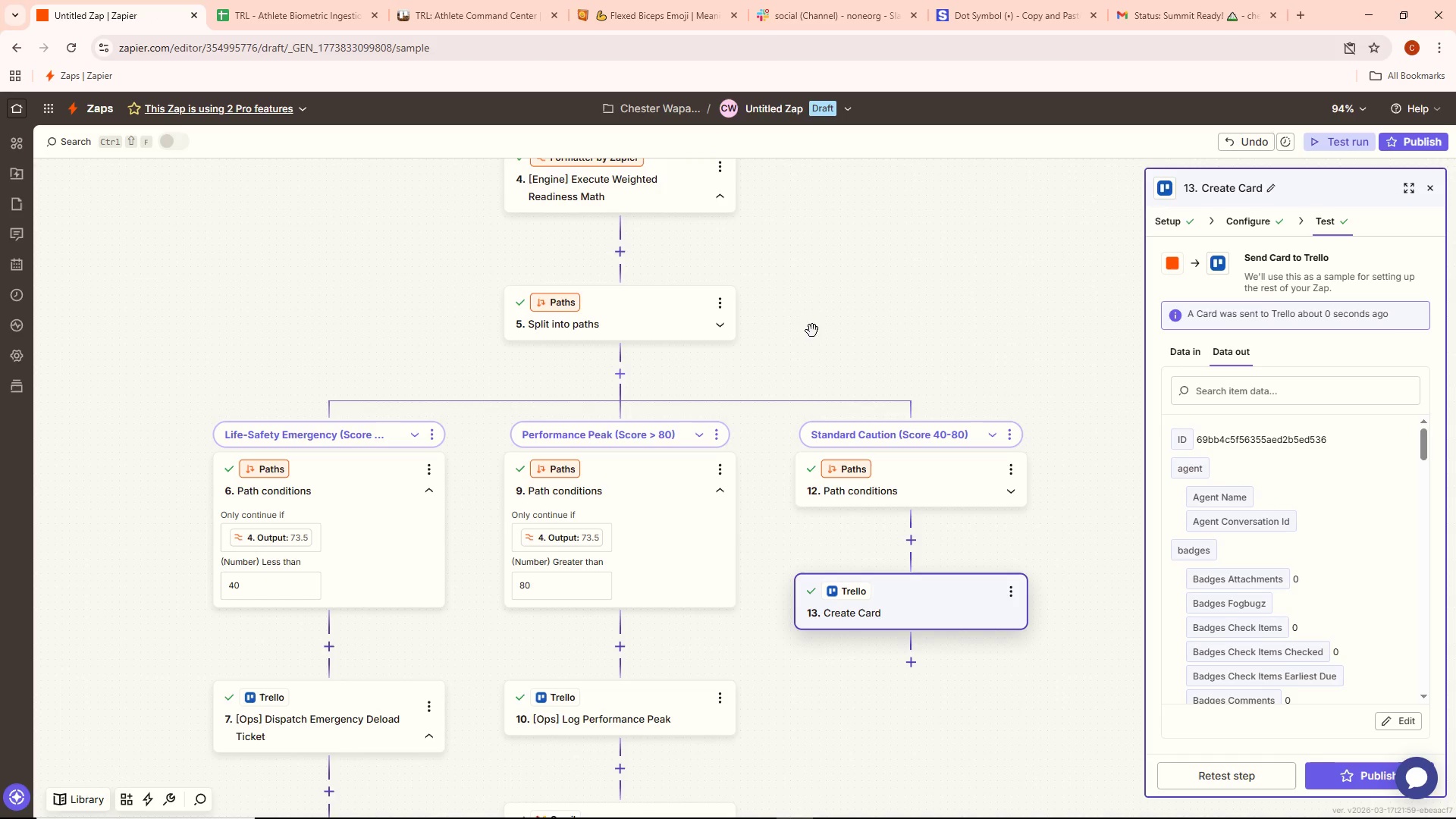 
left_click([324, 7])
 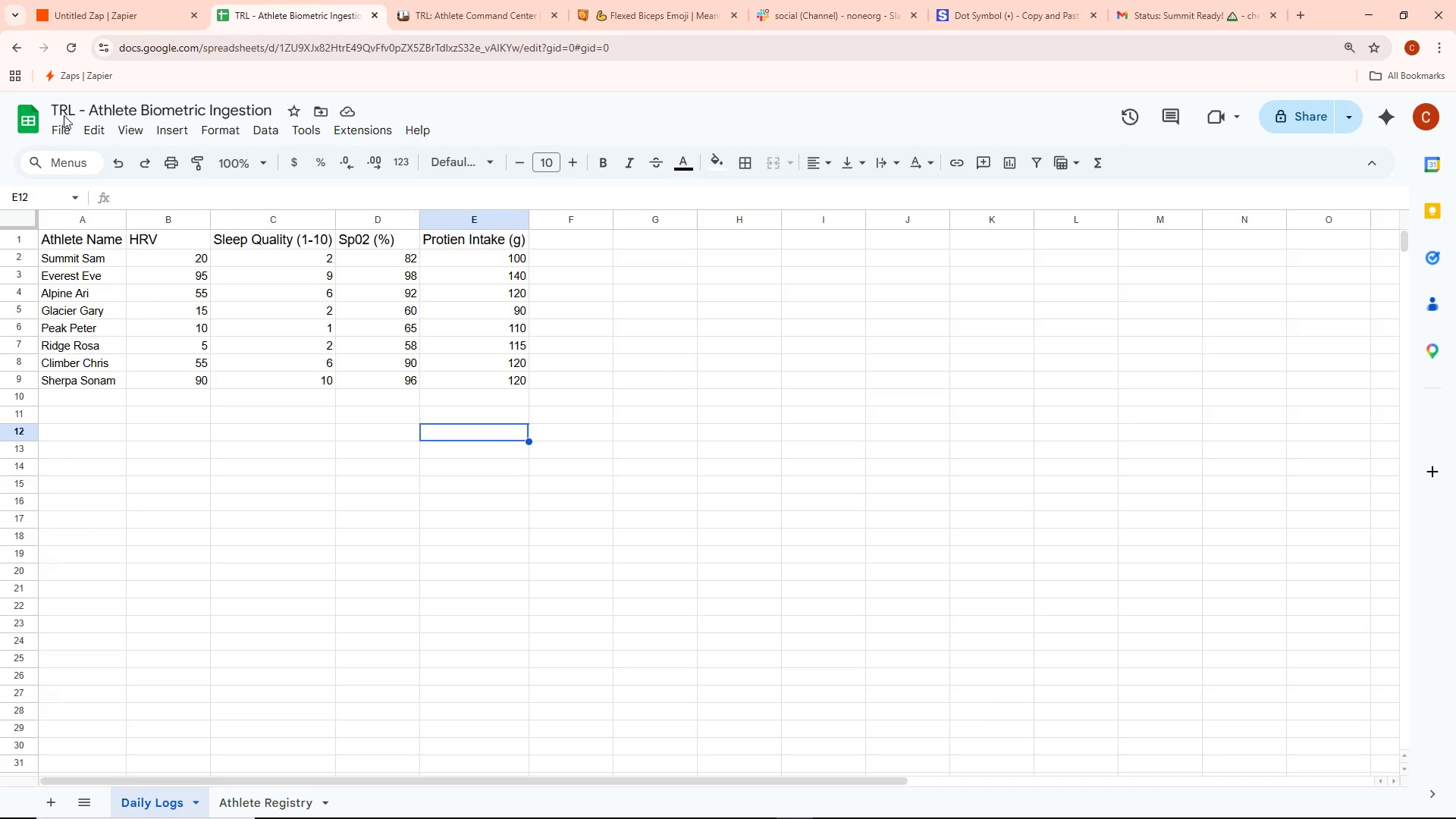 
wait(6.49)
 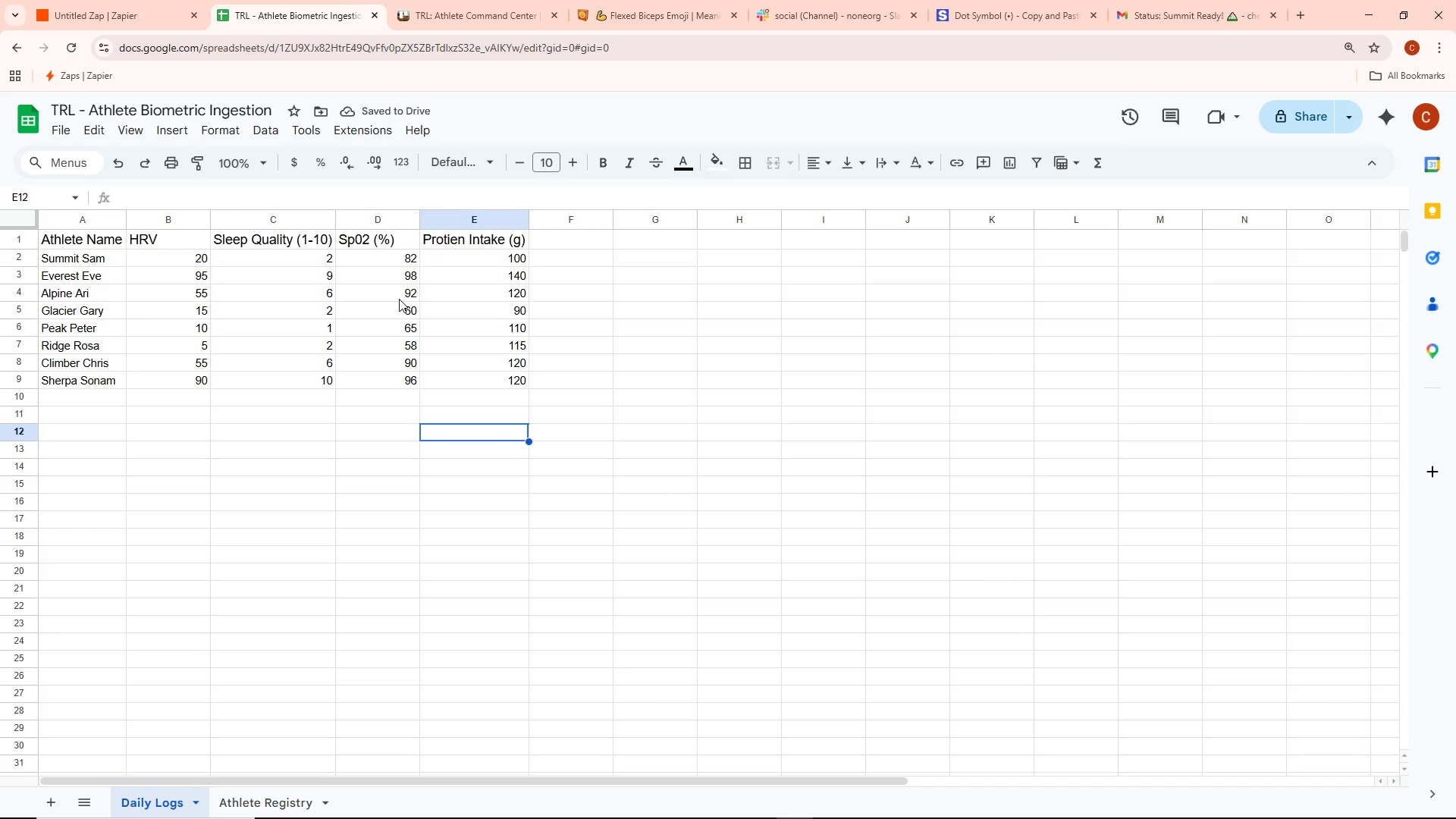 
left_click([138, 10])
 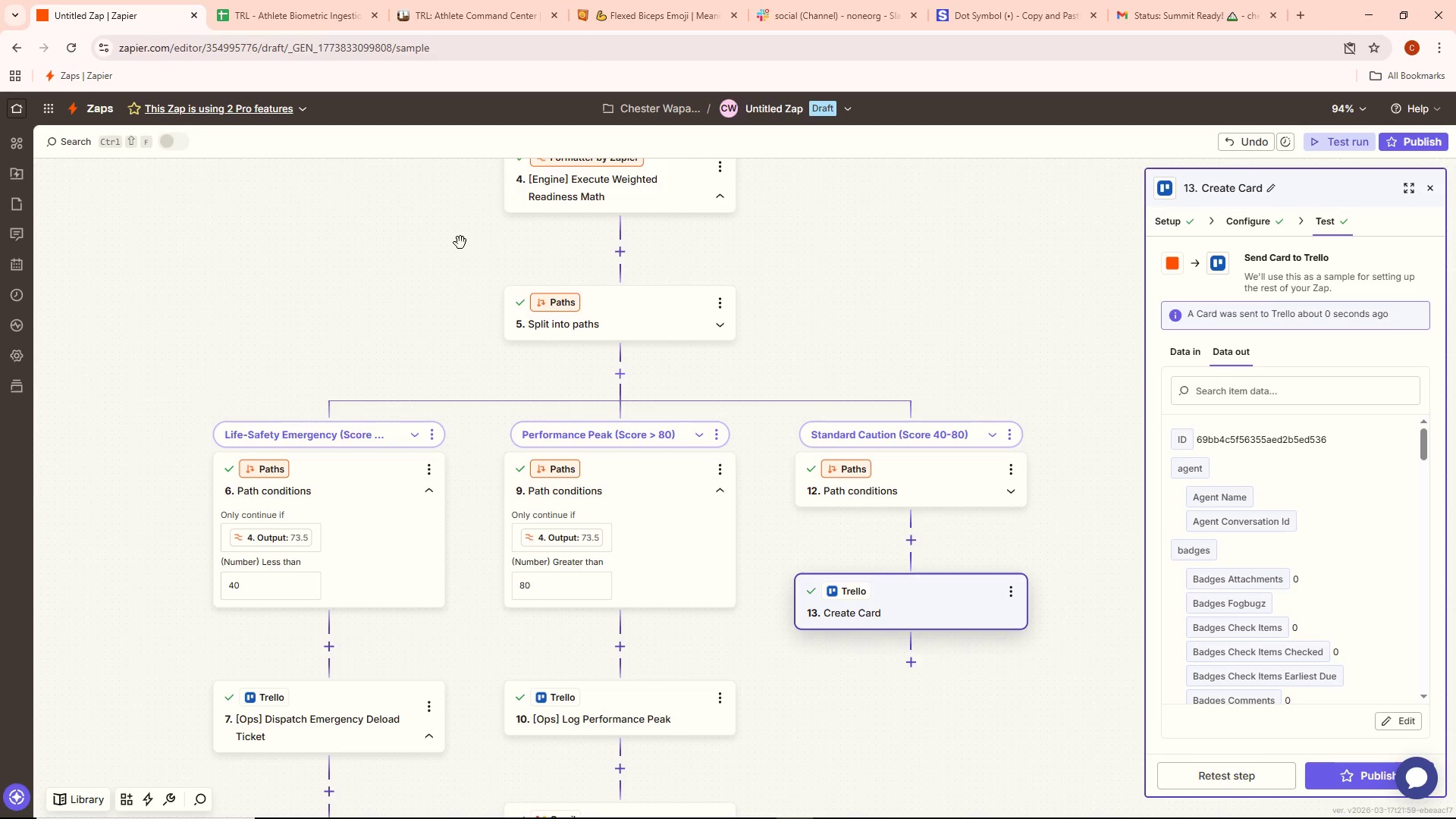 
left_click_drag(start_coordinate=[383, 266], to_coordinate=[396, 818])
 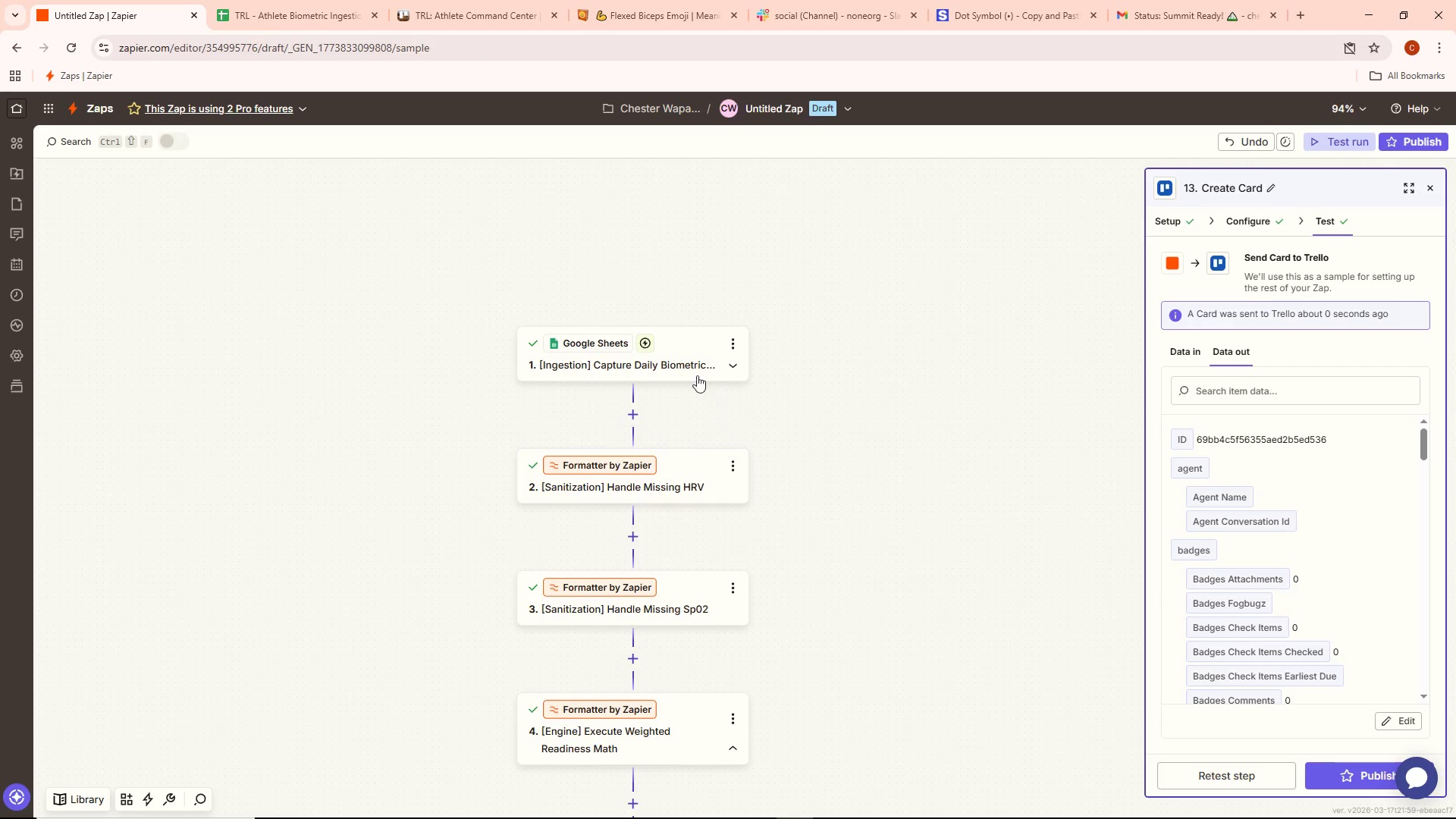 
left_click([677, 365])
 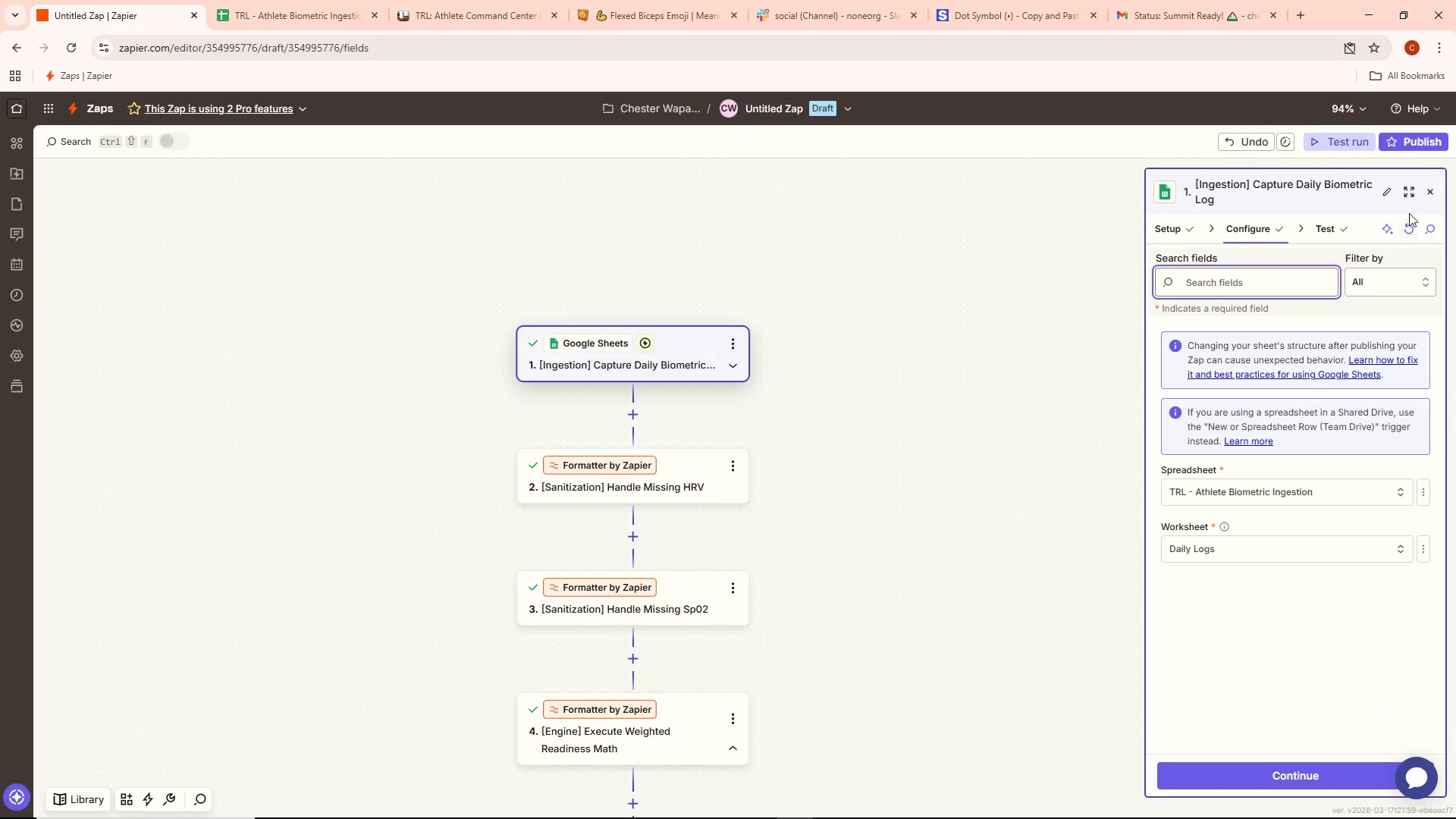 
left_click_drag(start_coordinate=[1327, 228], to_coordinate=[1323, 224])
 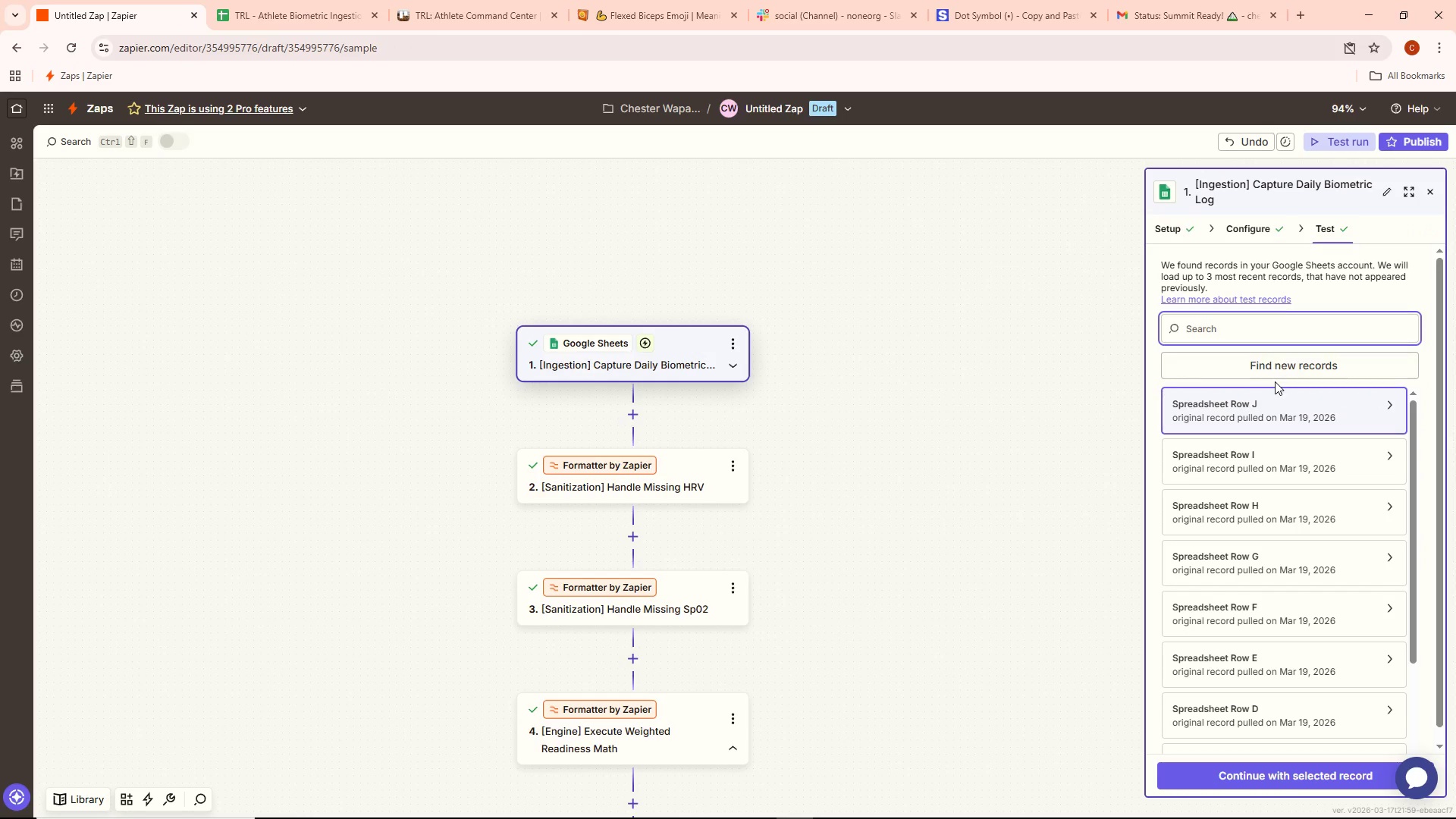 
double_click([1269, 369])
 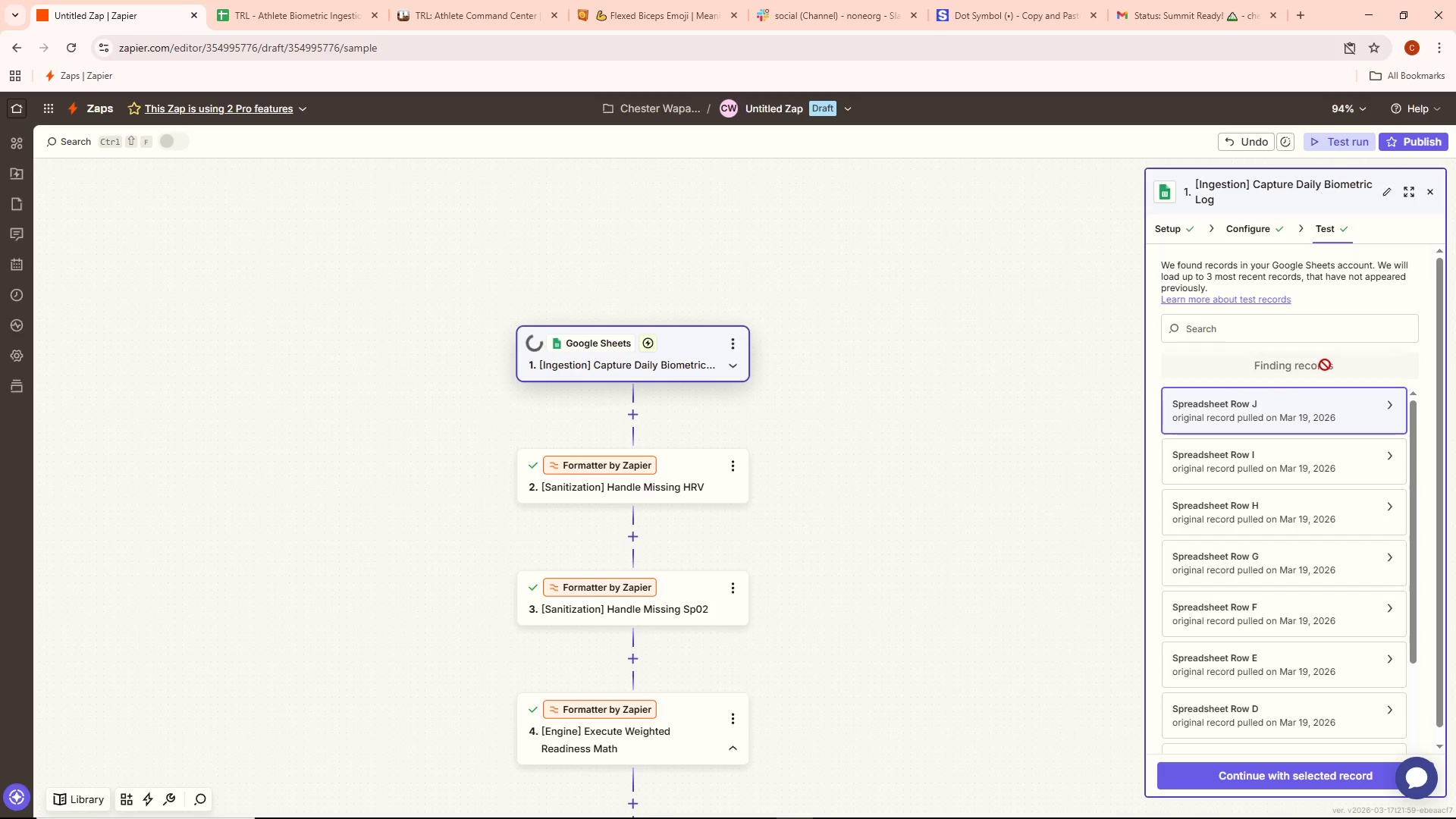 
wait(5.16)
 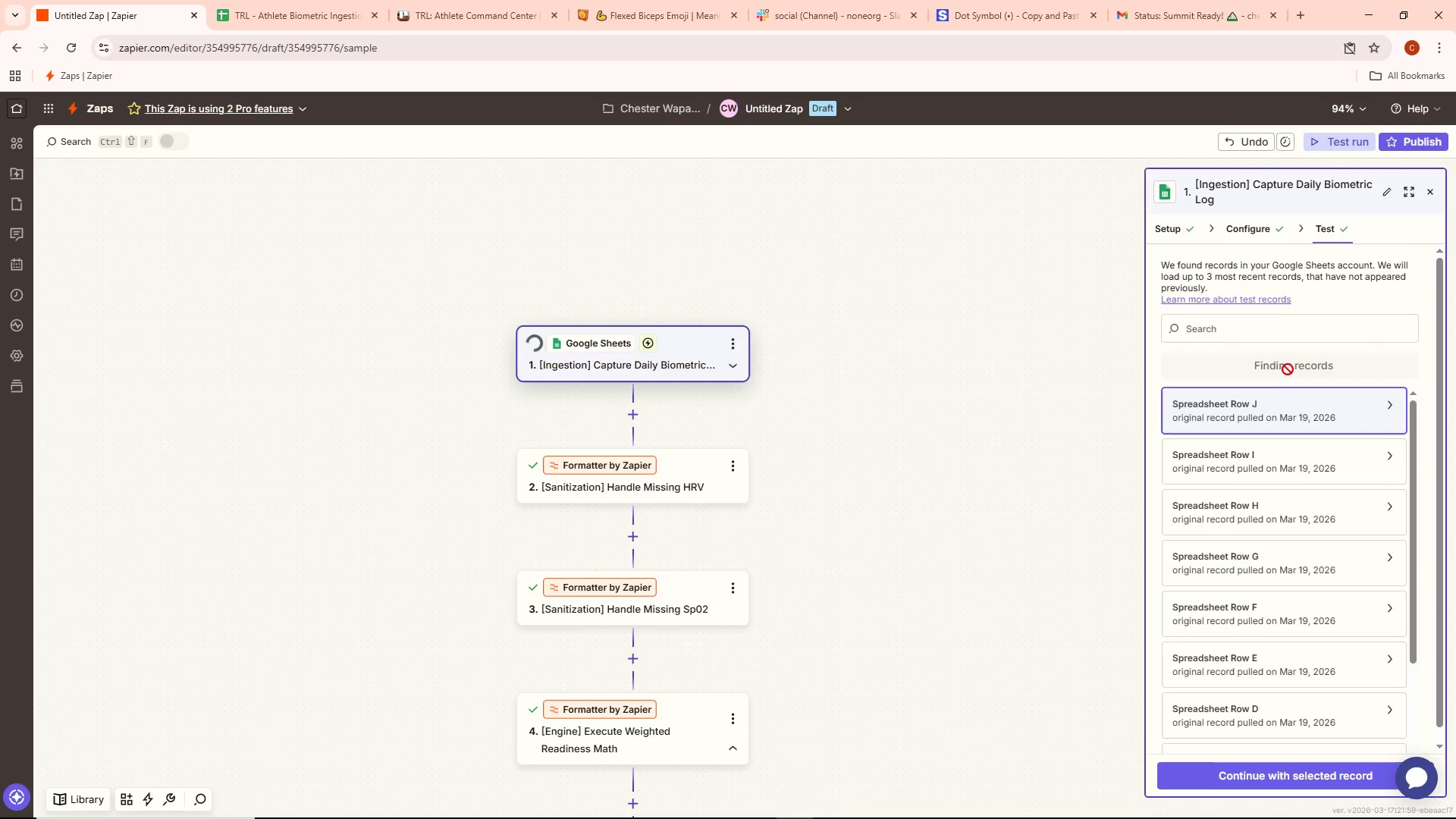 
left_click([1312, 401])
 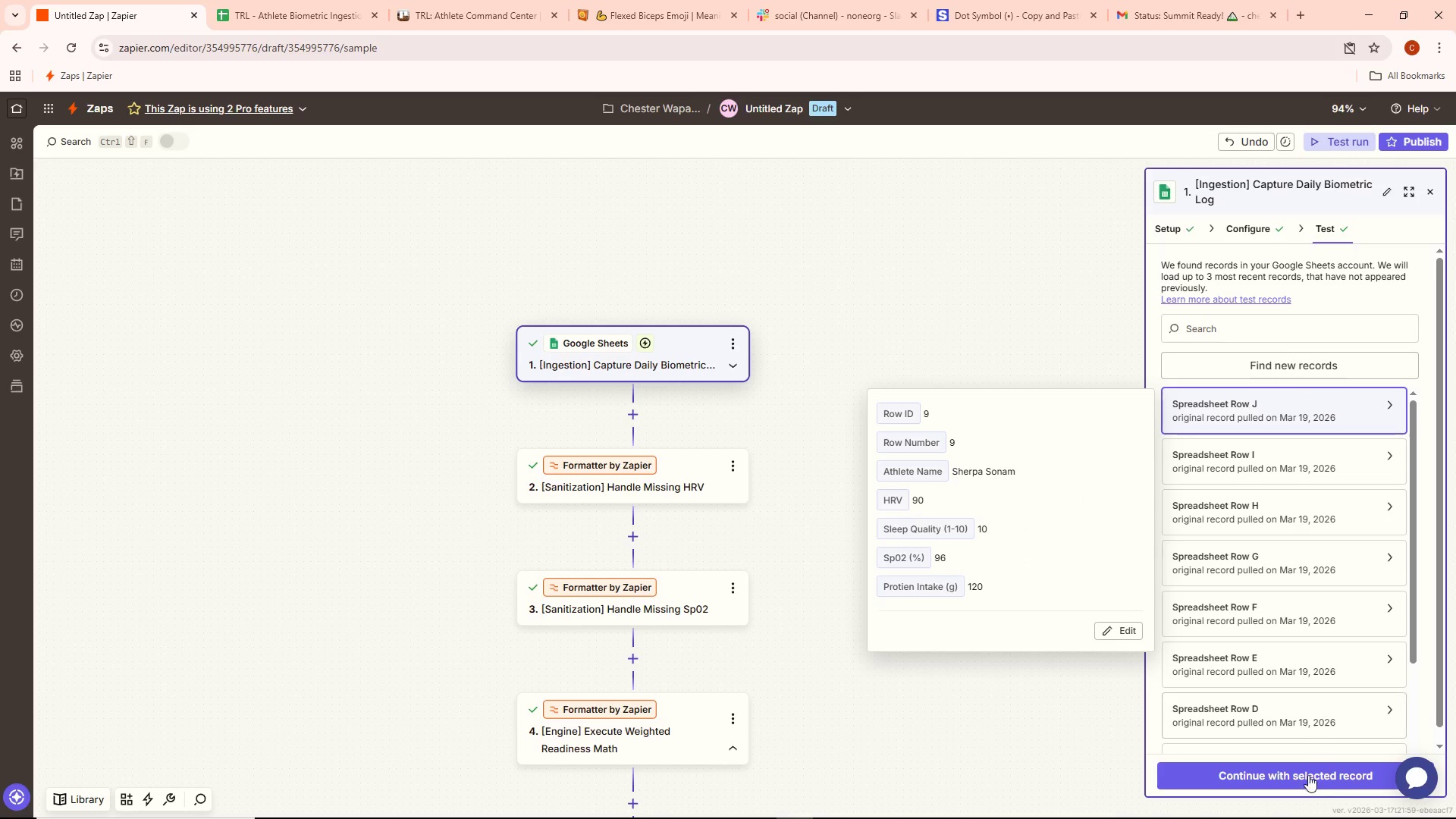 
left_click([1301, 782])
 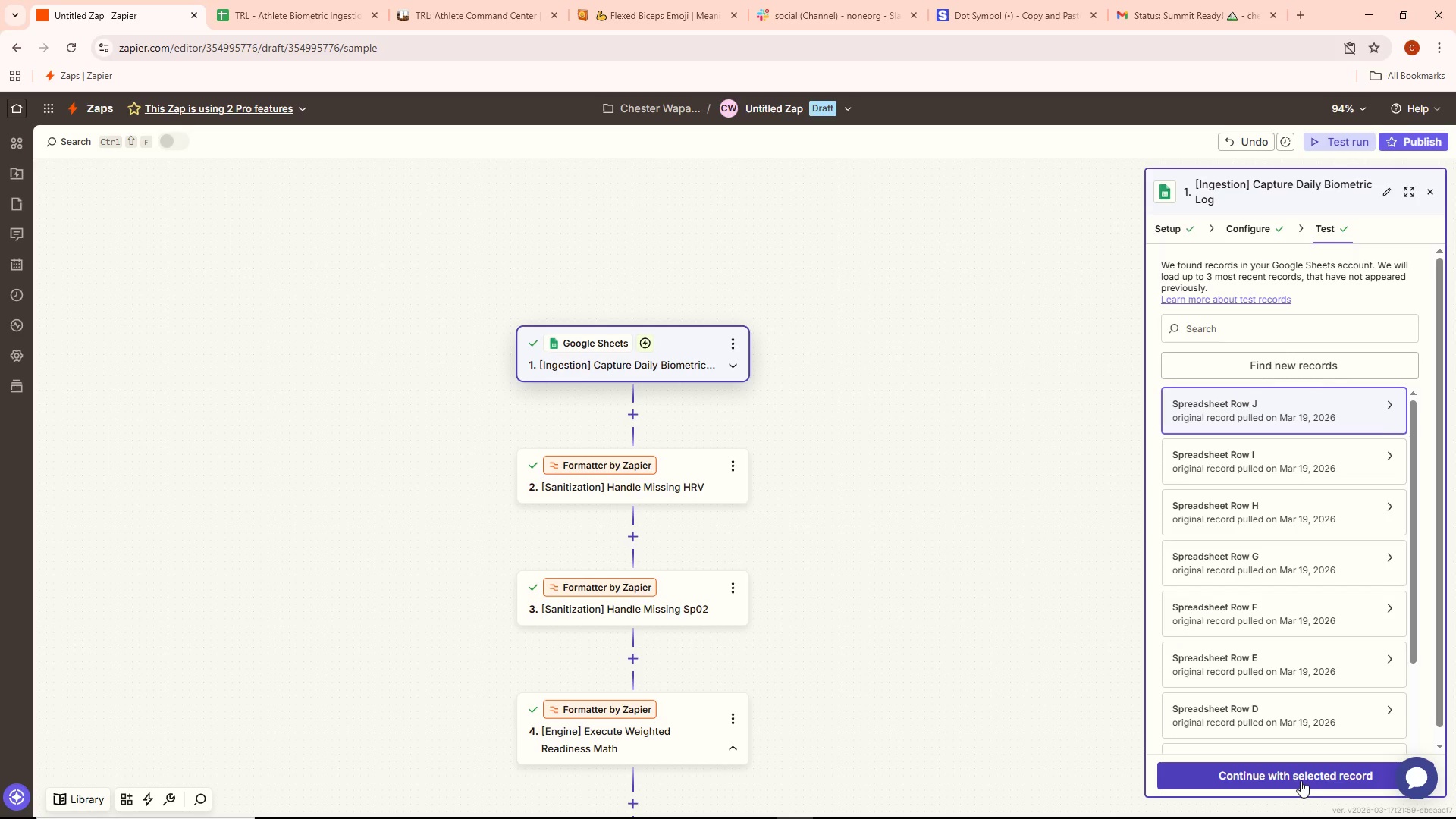 
left_click([1301, 780])
 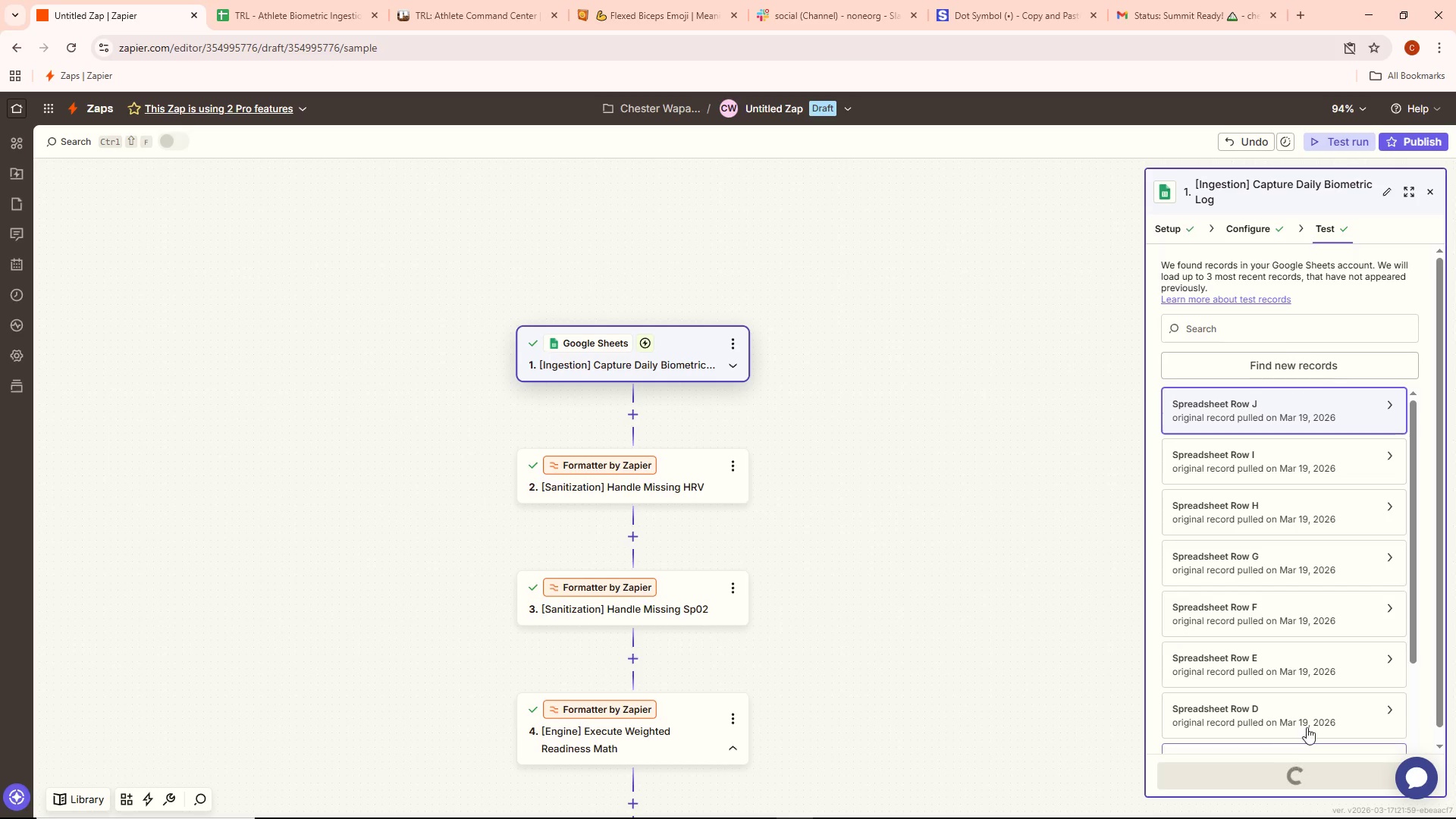 
left_click([1304, 782])
 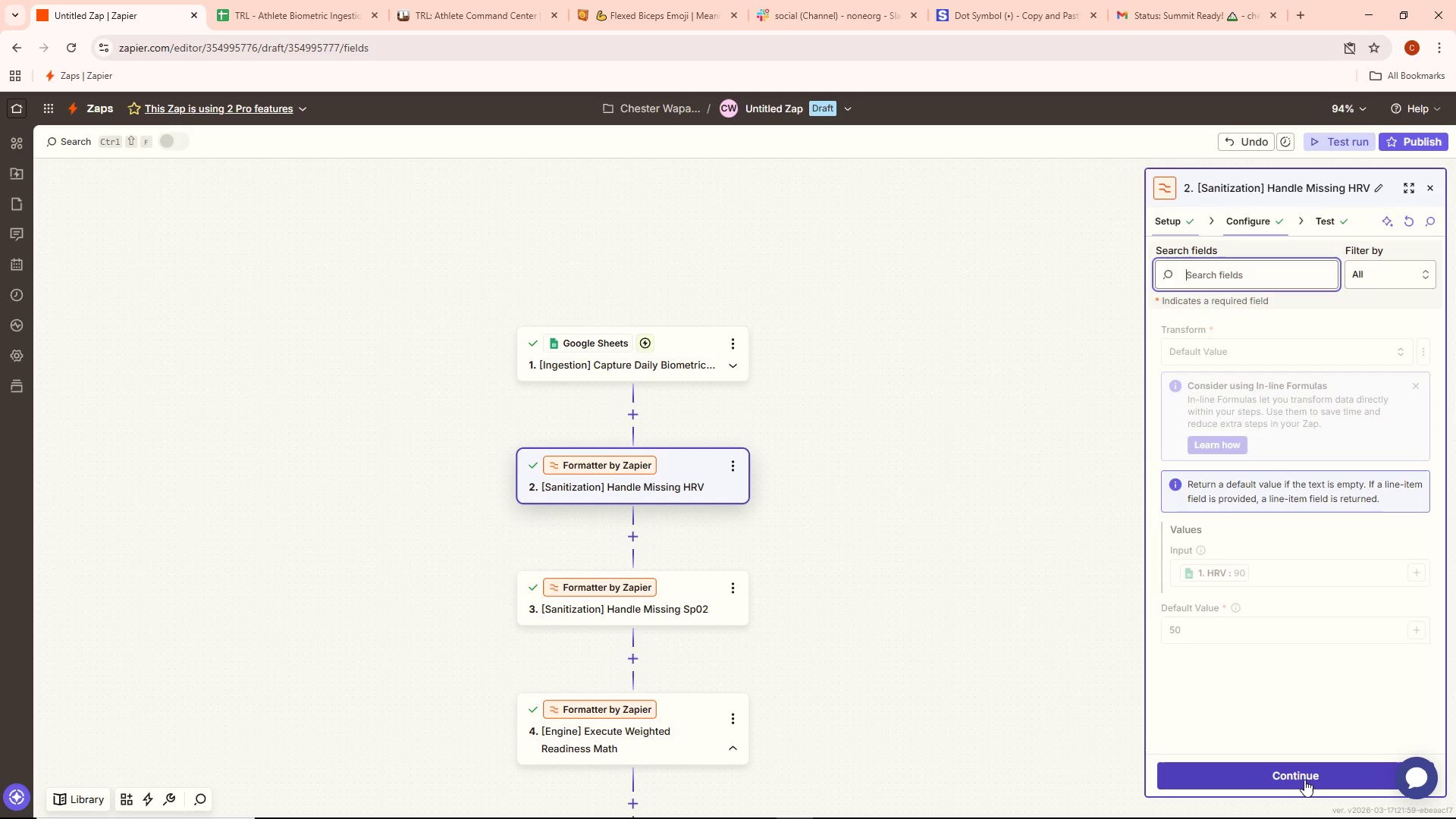 
left_click([1304, 780])
 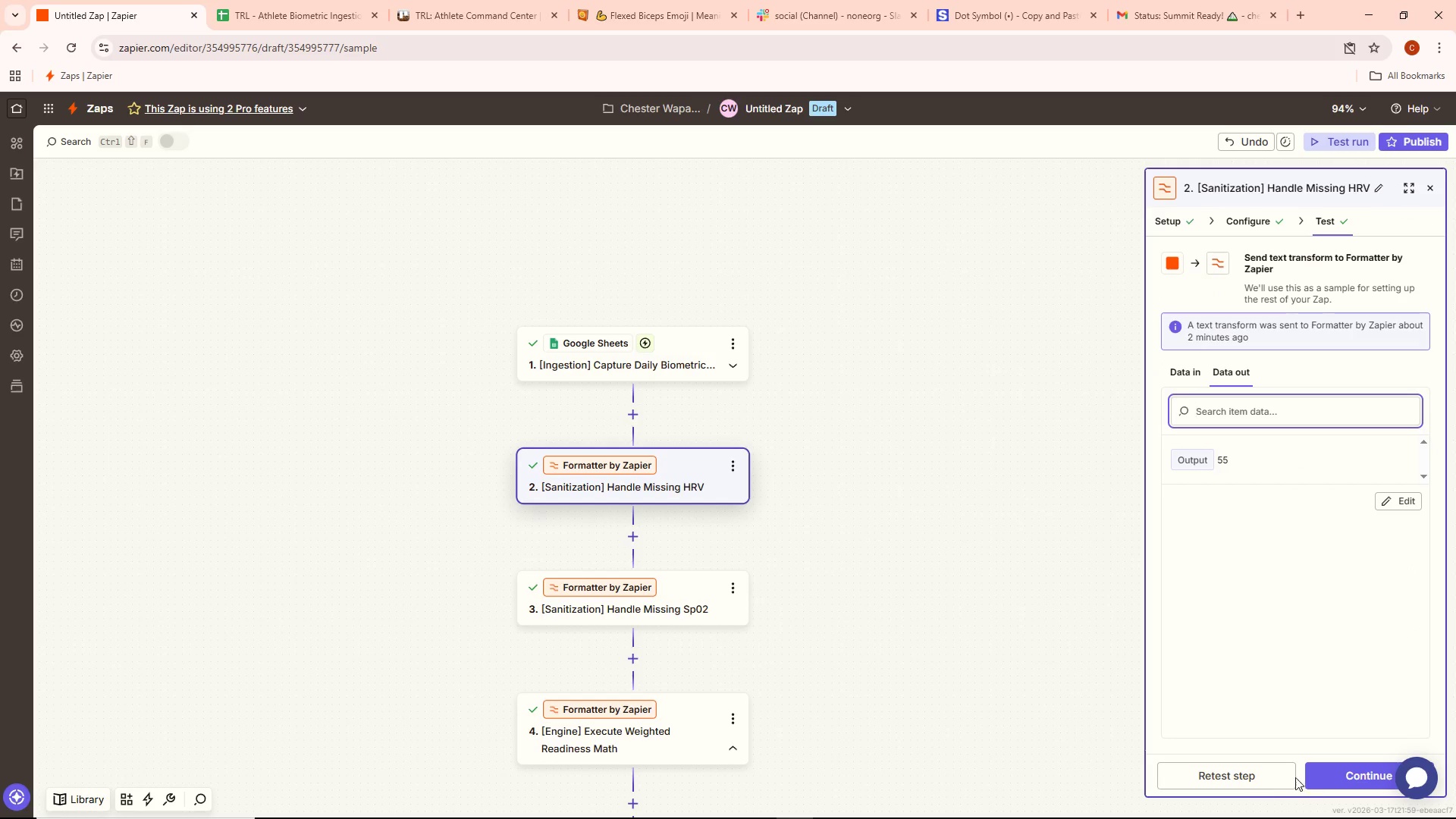 
left_click([1259, 778])
 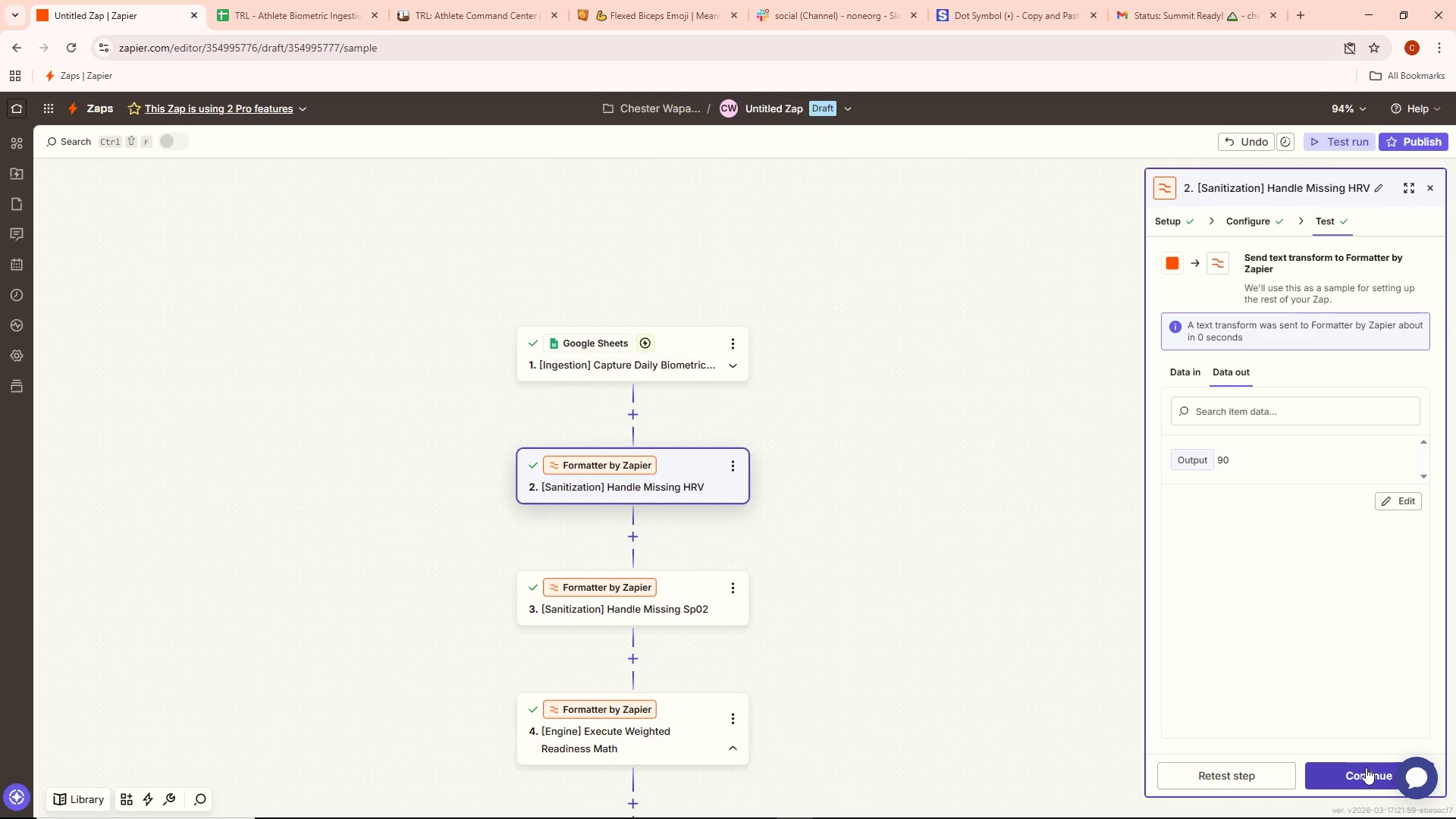 
left_click([1363, 767])
 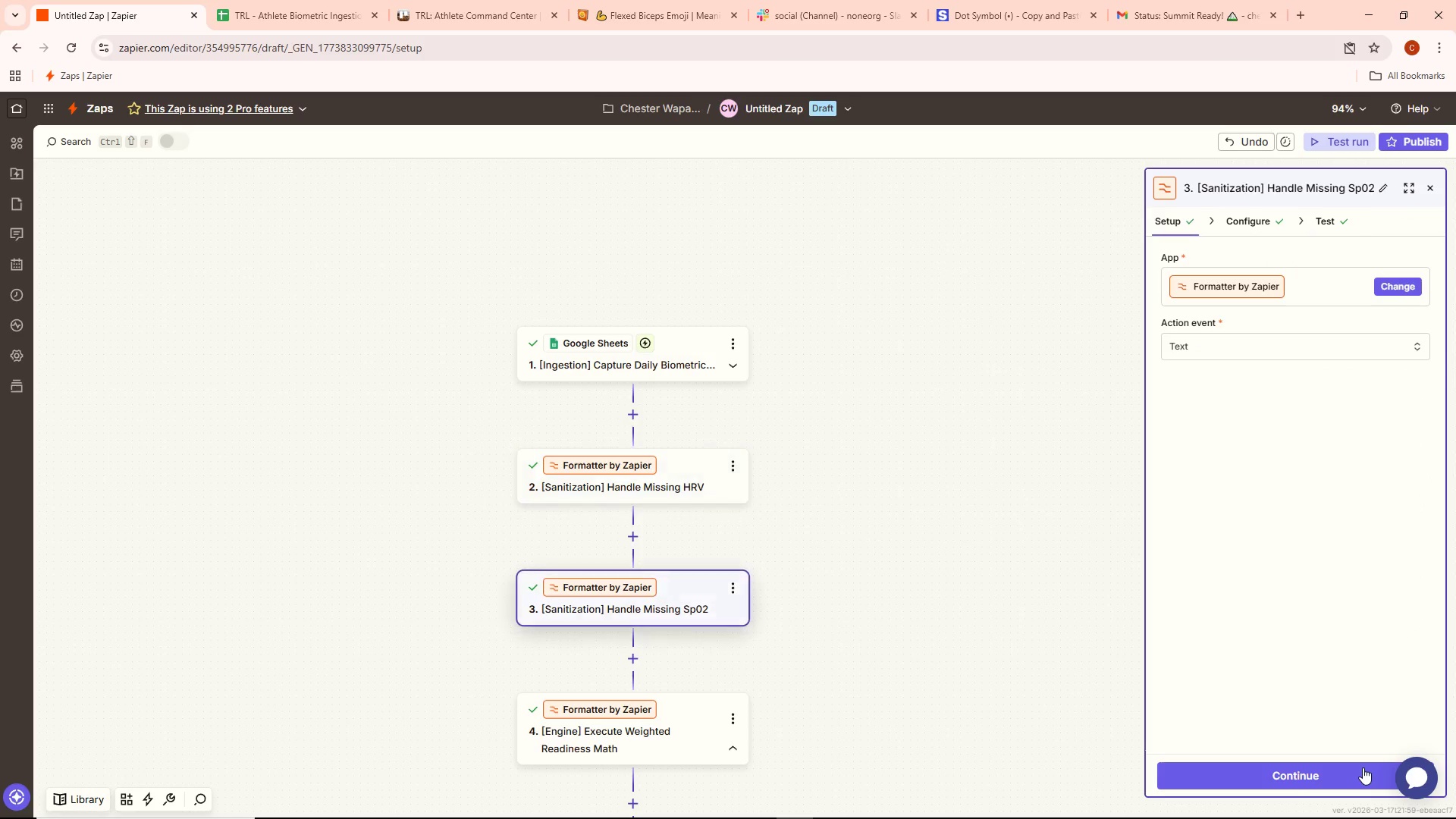 
left_click([1363, 767])
 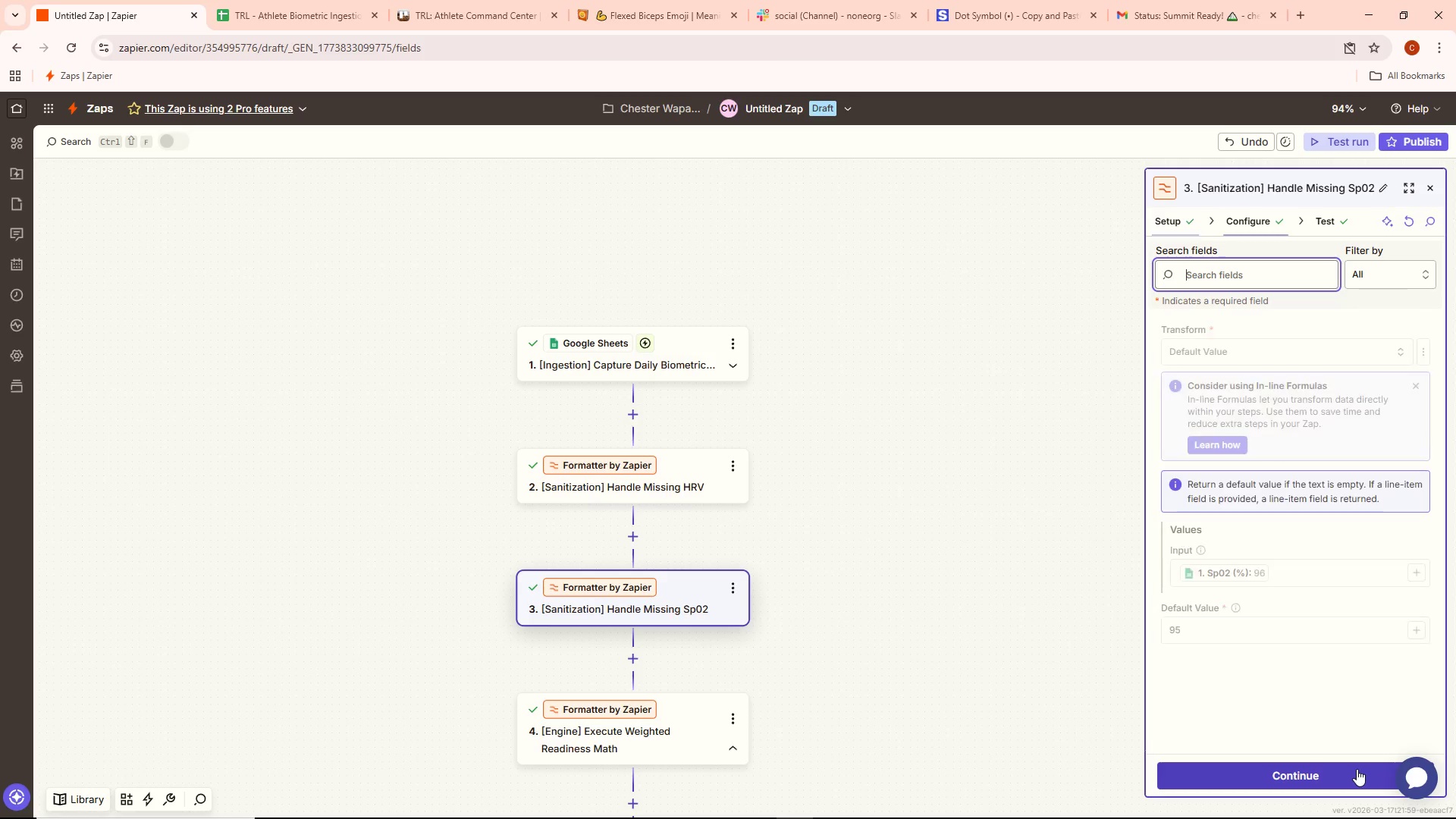 
left_click([1352, 770])
 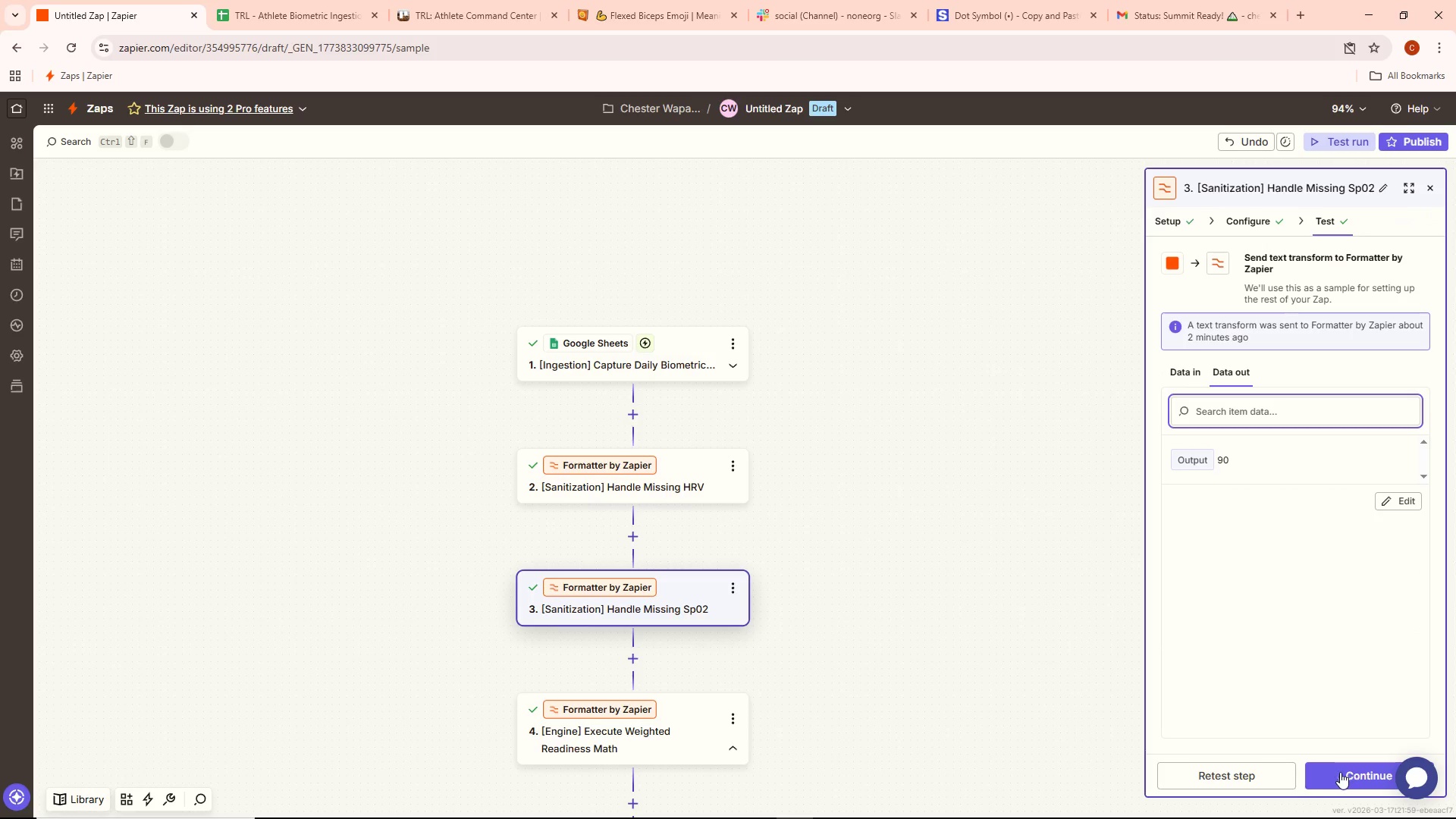 
left_click([1266, 782])
 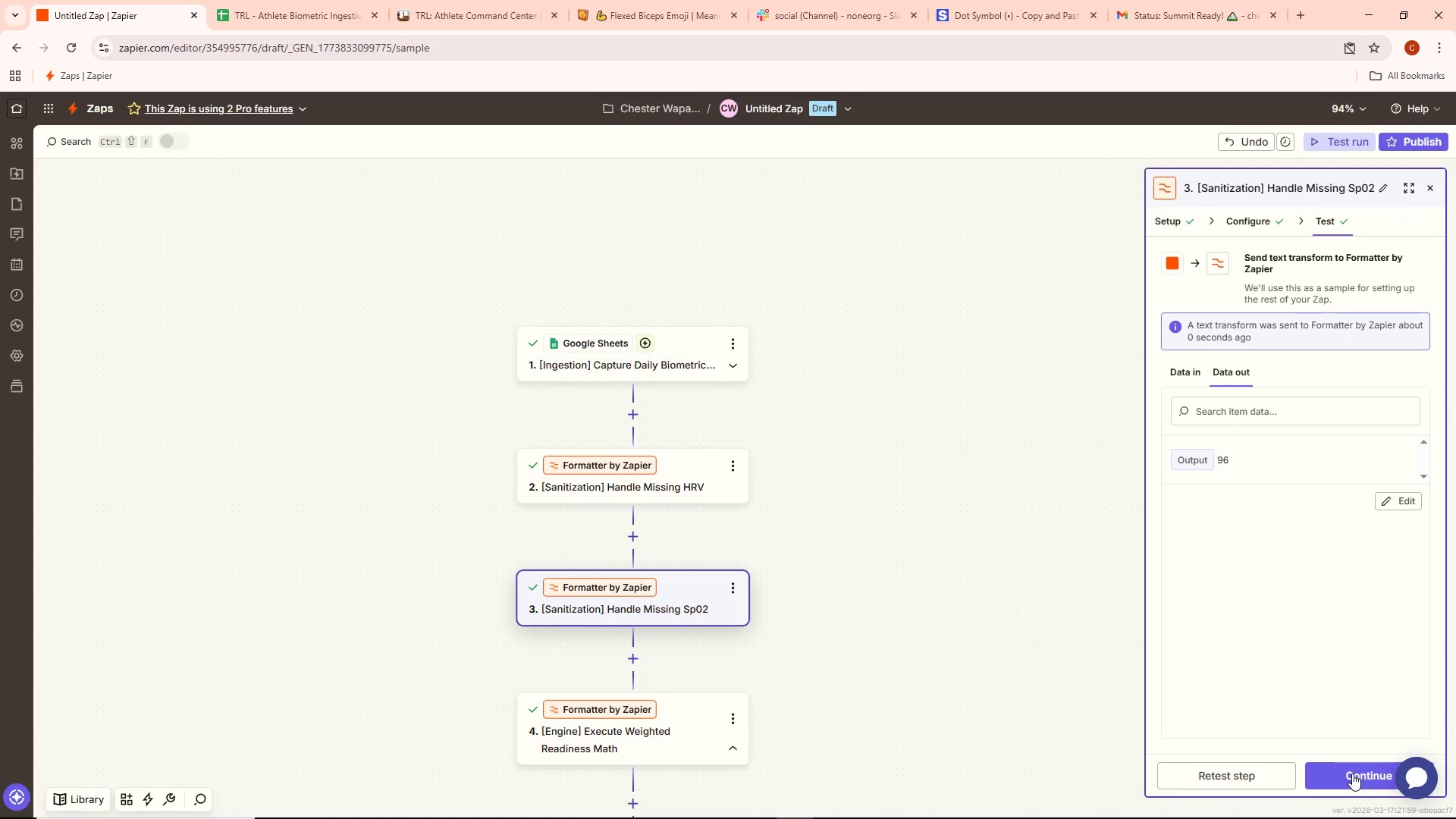 
left_click([1348, 777])
 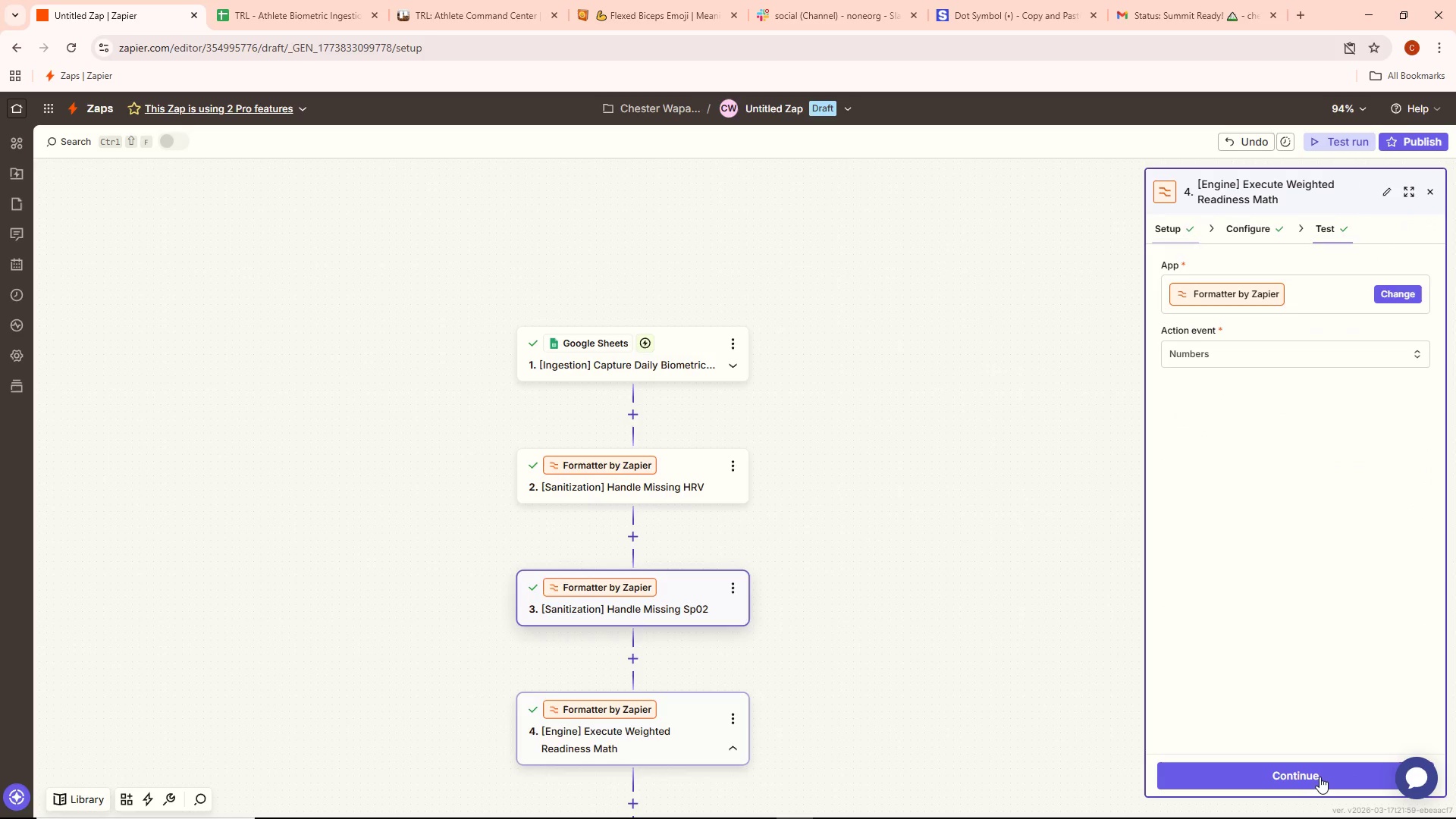 
double_click([1319, 777])
 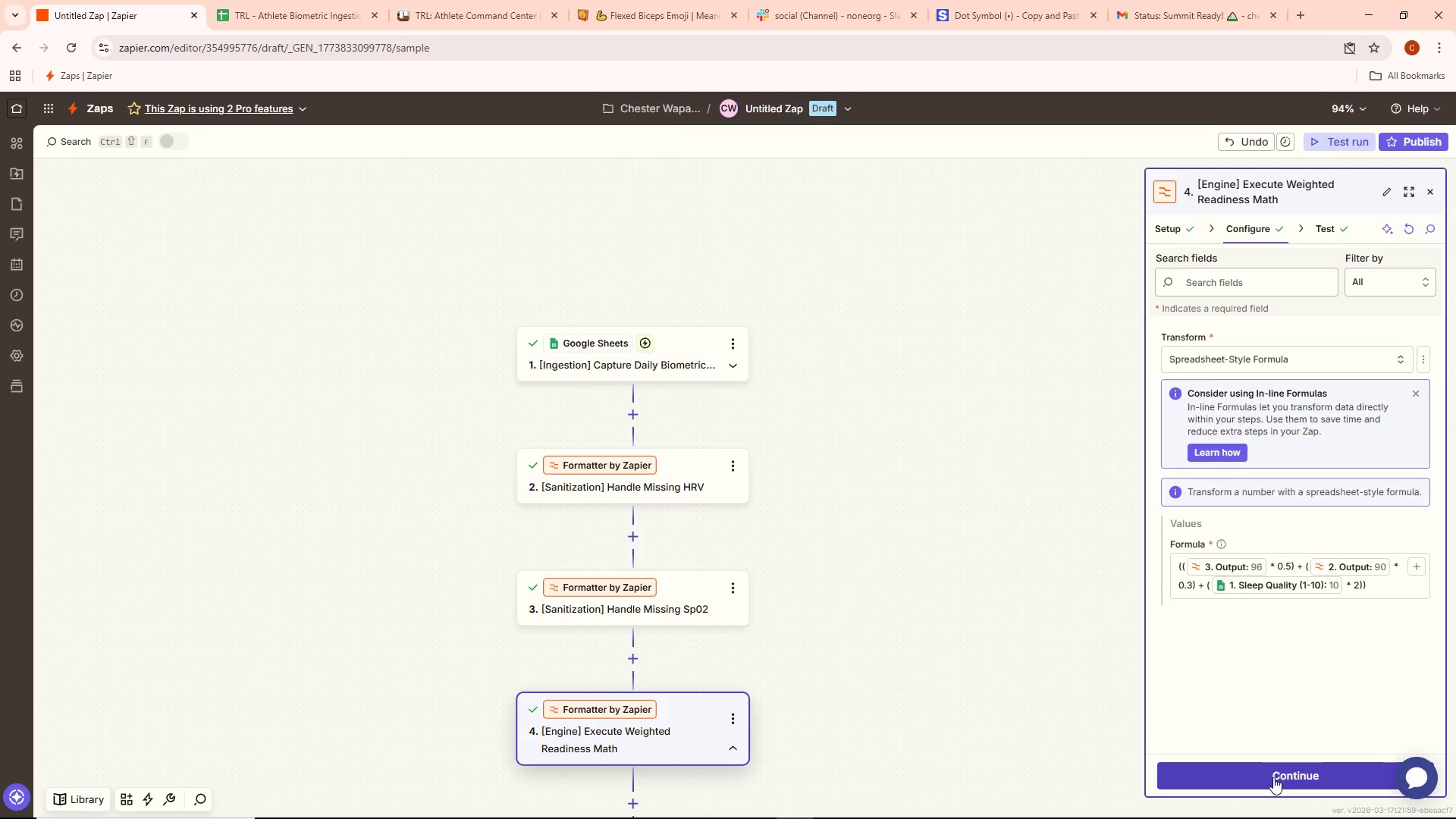 
double_click([1260, 778])
 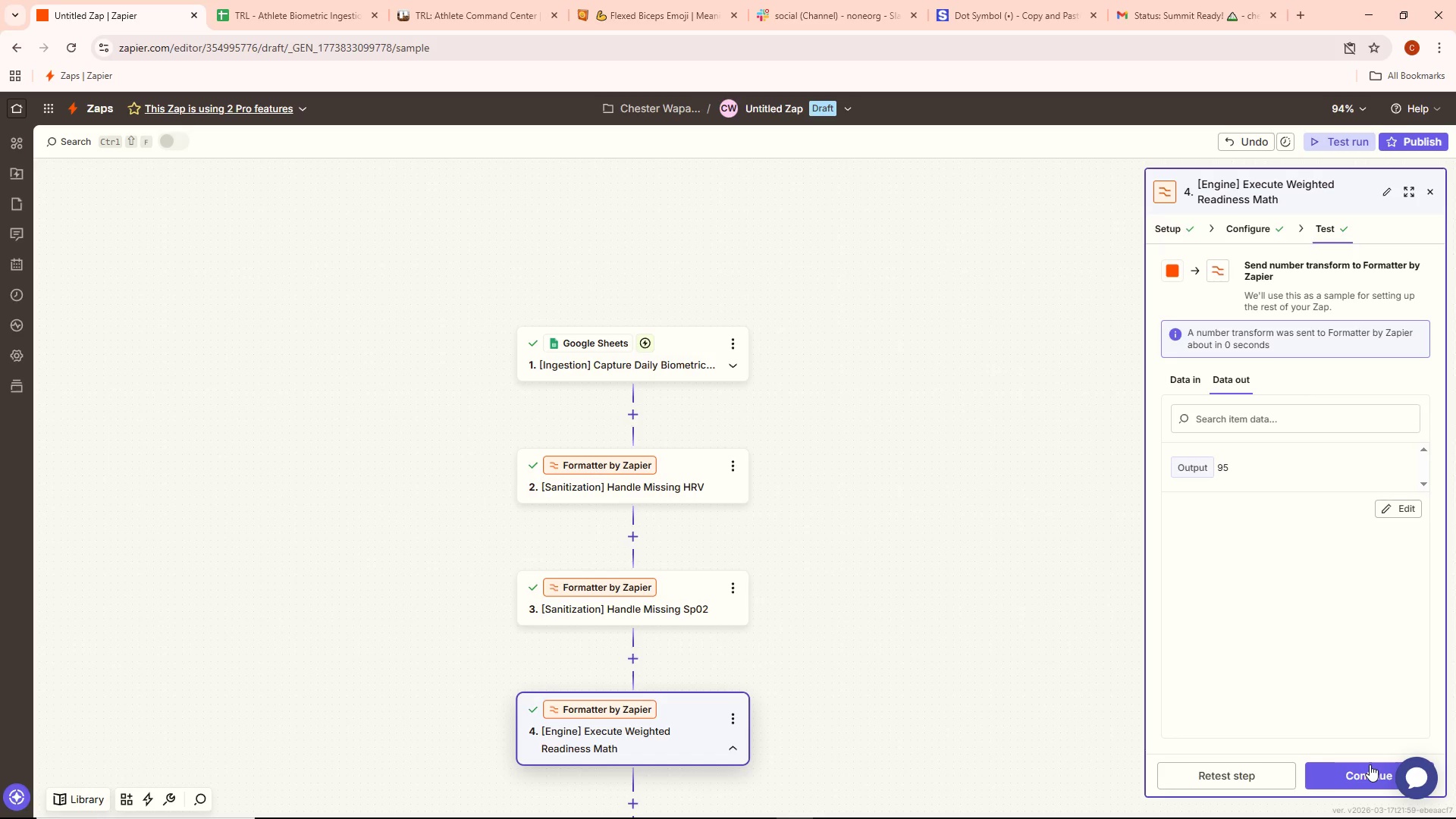 
left_click([1357, 767])
 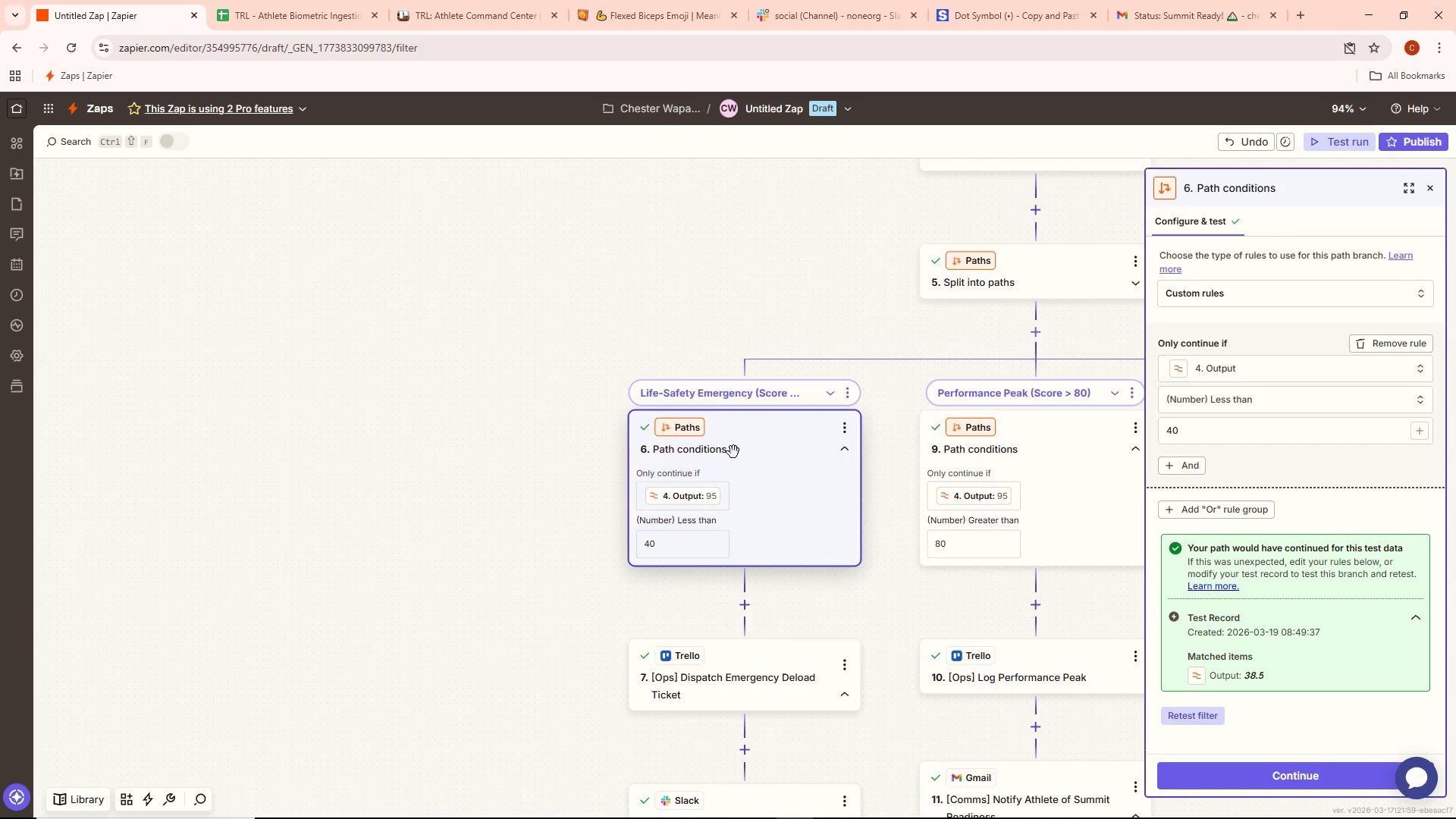 
left_click_drag(start_coordinate=[733, 329], to_coordinate=[656, 475])
 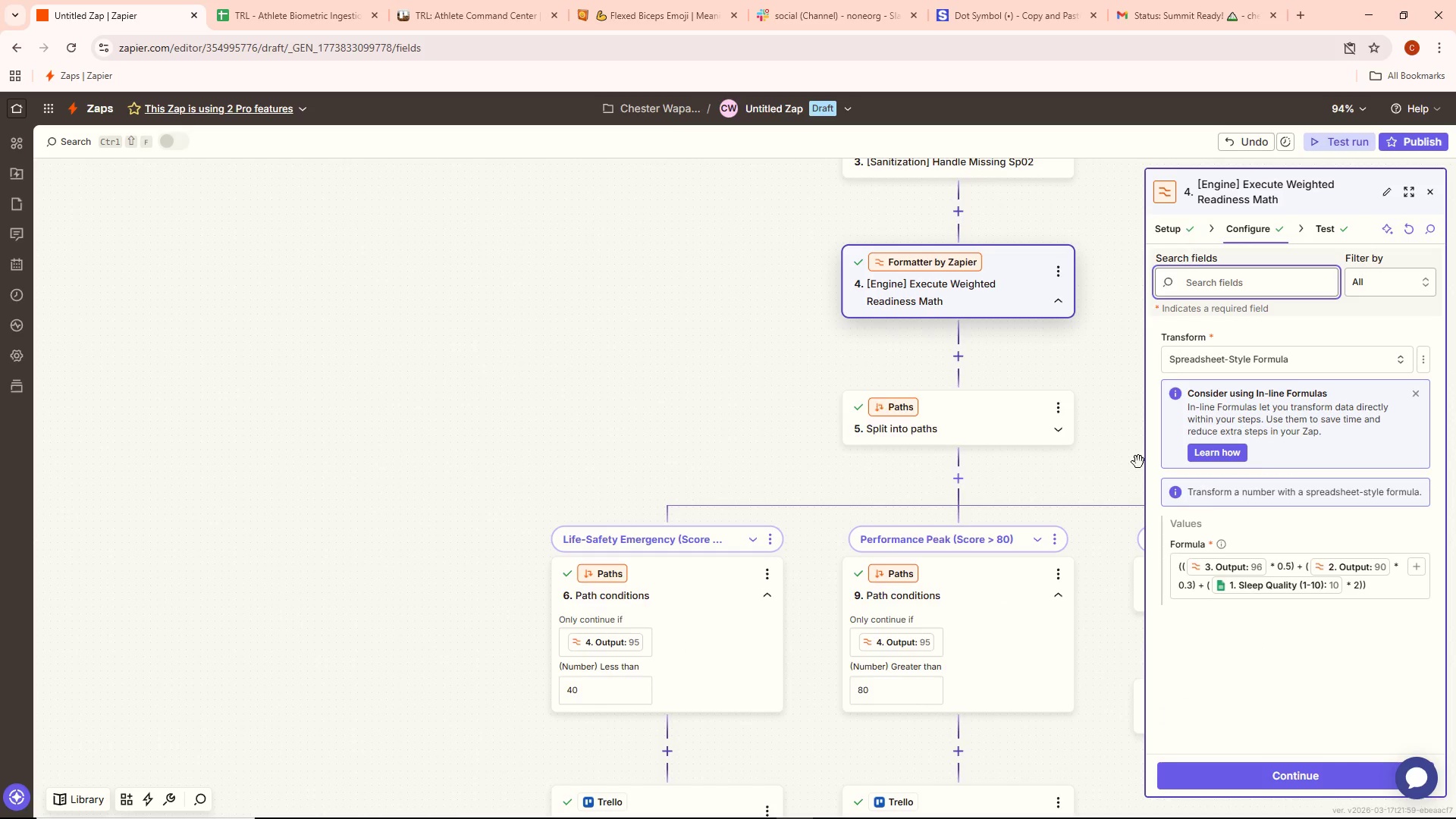 
left_click([1341, 218])
 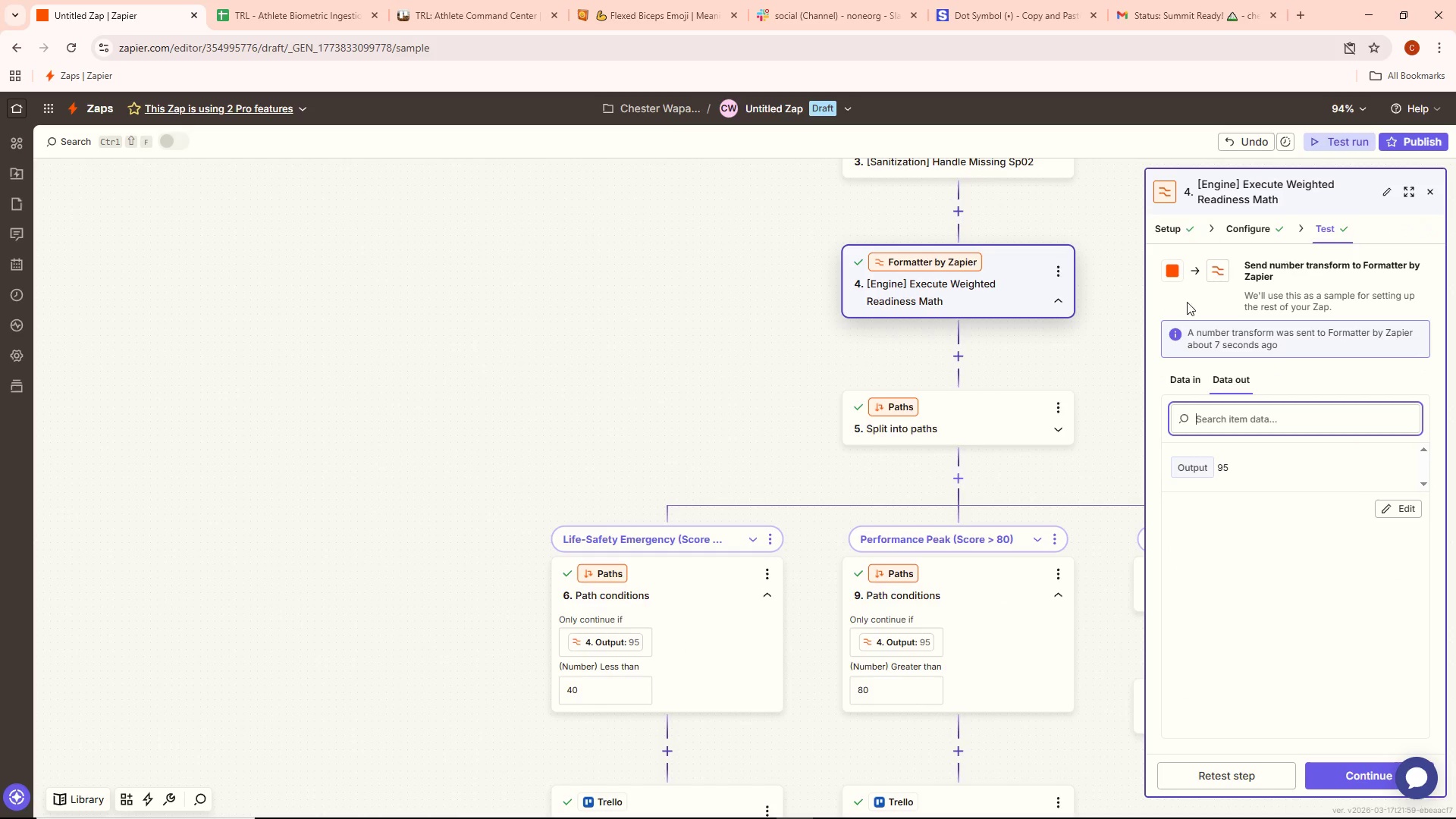 
left_click_drag(start_coordinate=[841, 421], to_coordinate=[738, 417])
 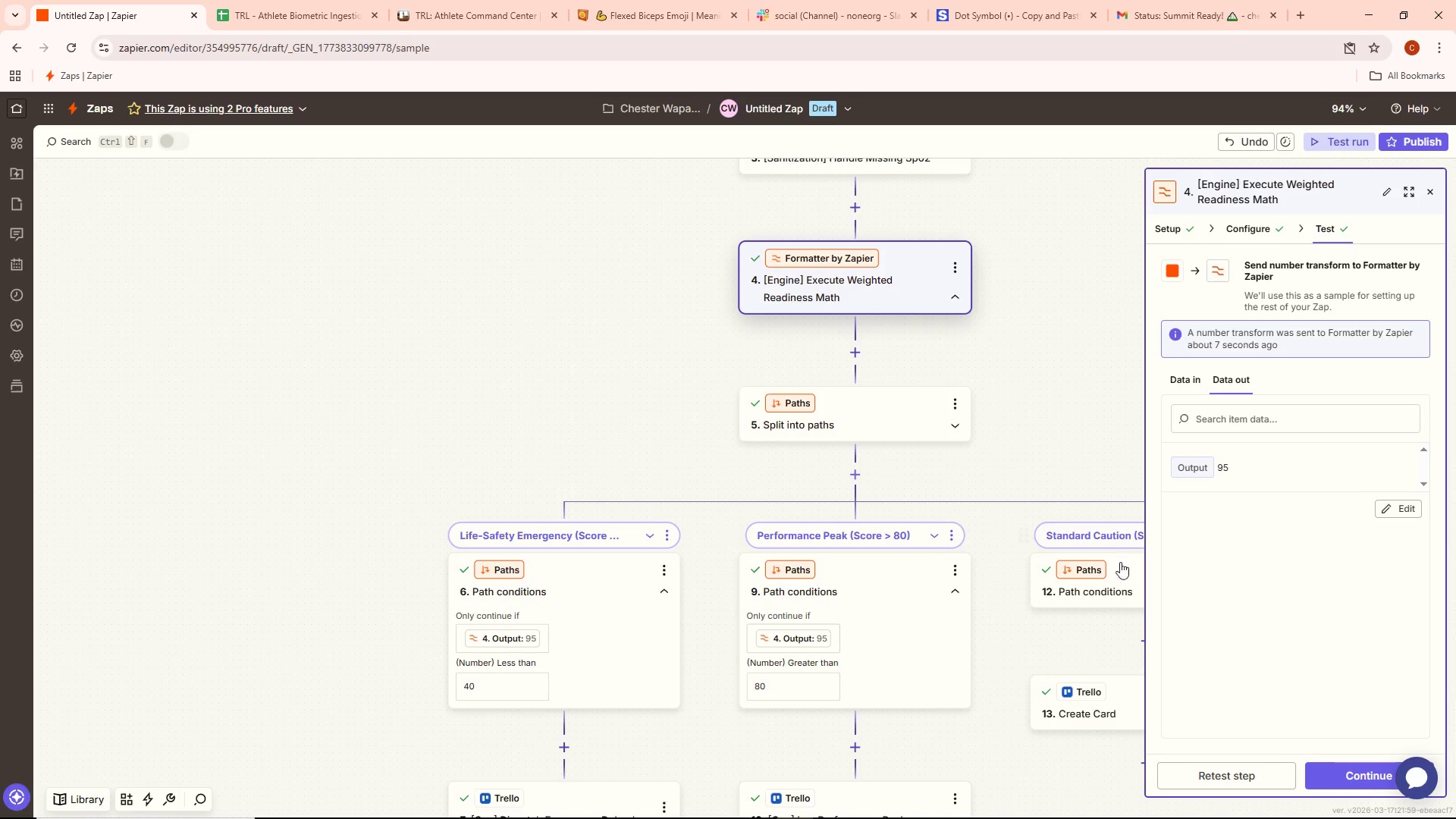 
left_click_drag(start_coordinate=[1038, 388], to_coordinate=[955, 403])
 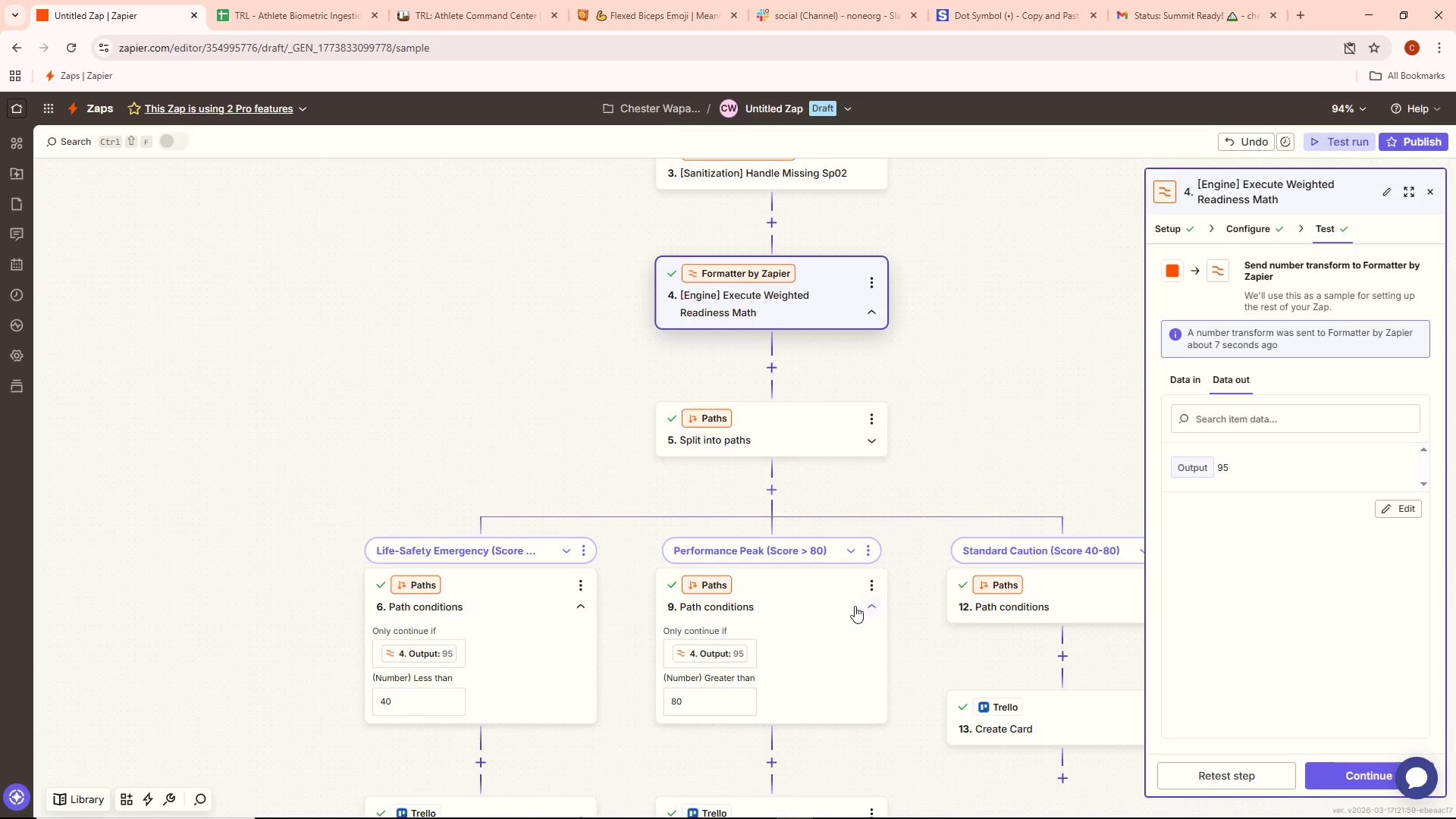 
left_click([800, 606])
 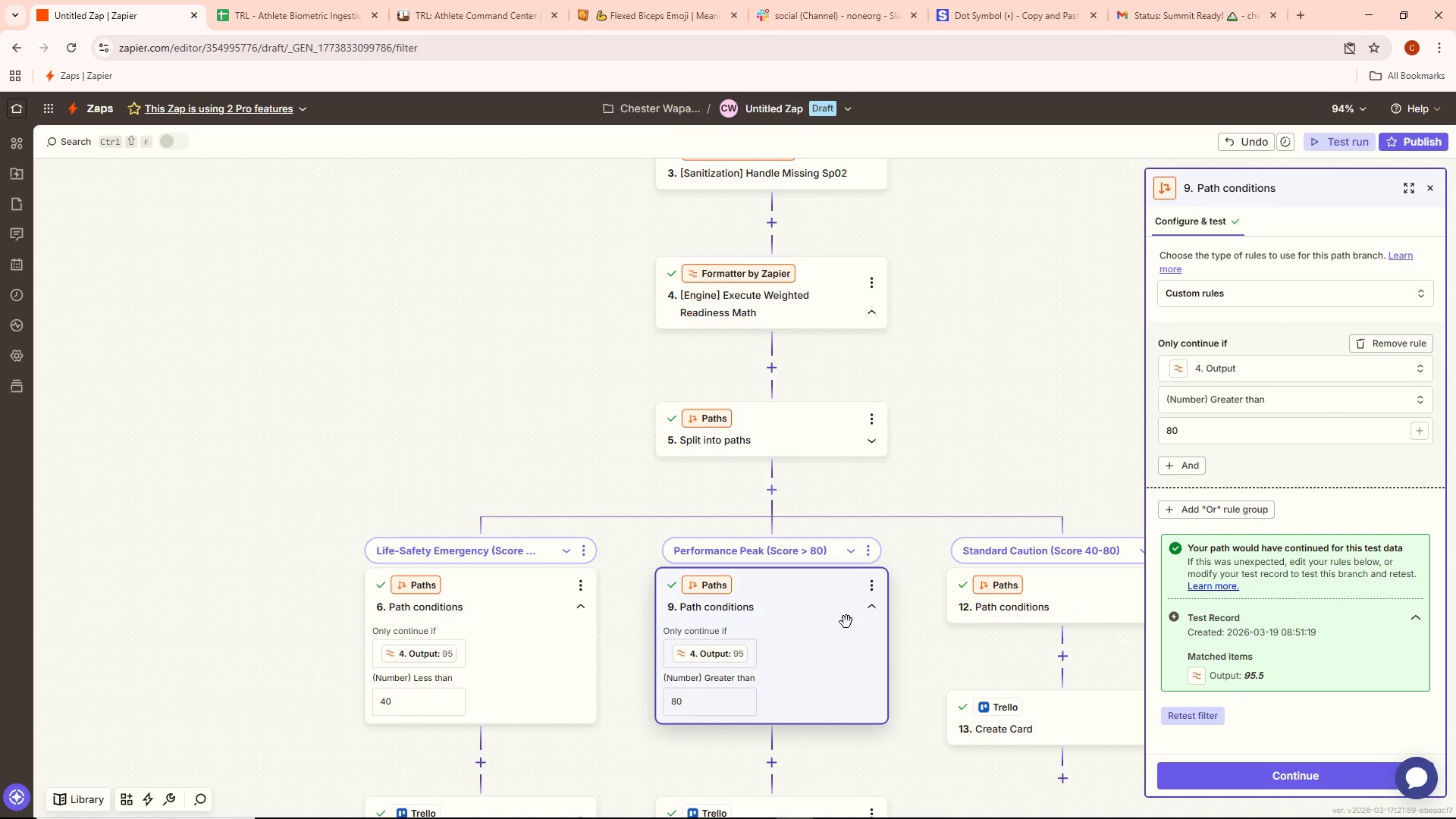 
wait(5.61)
 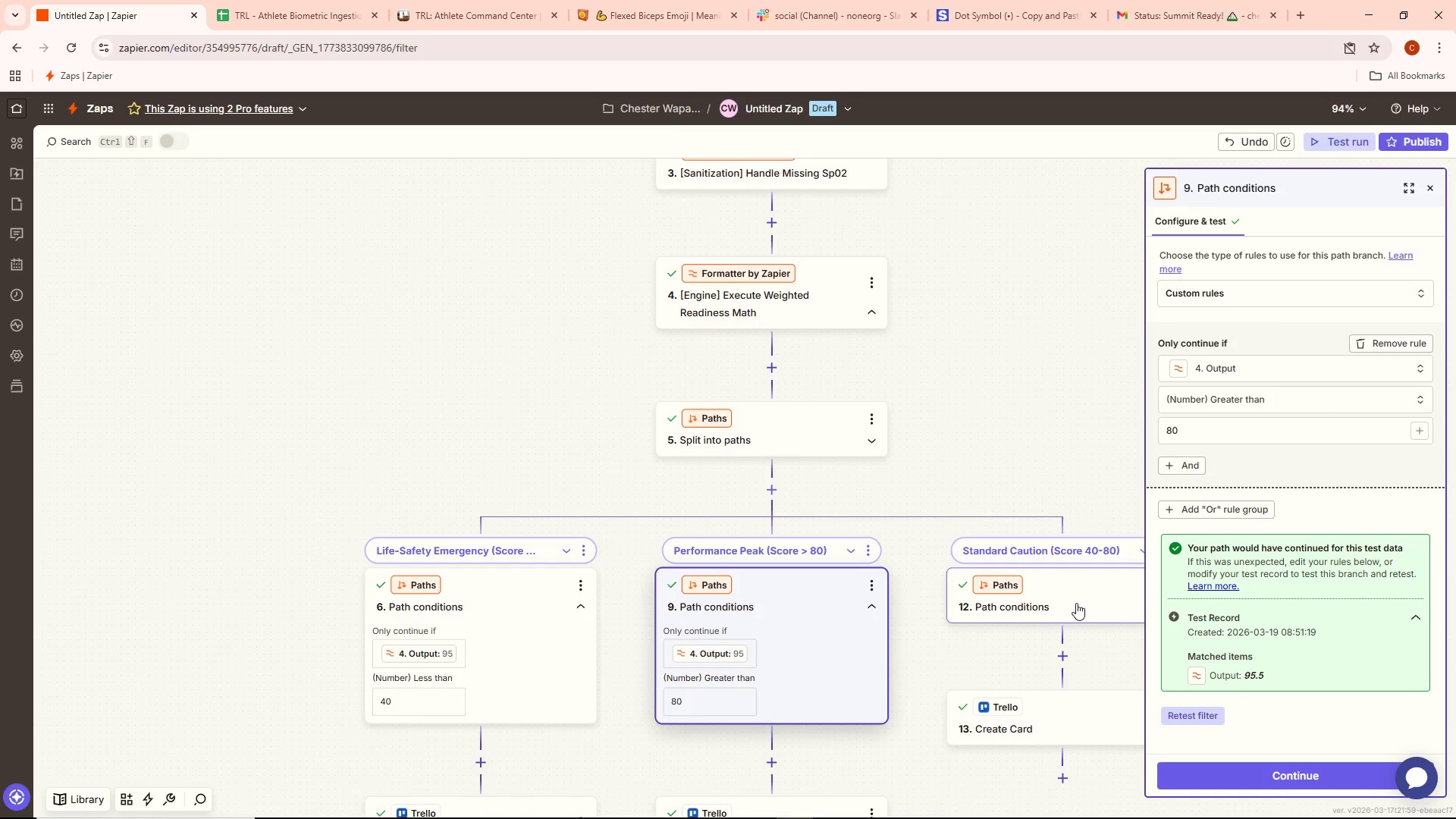 
scroll: coordinate [875, 432], scroll_direction: down, amount: 1.0
 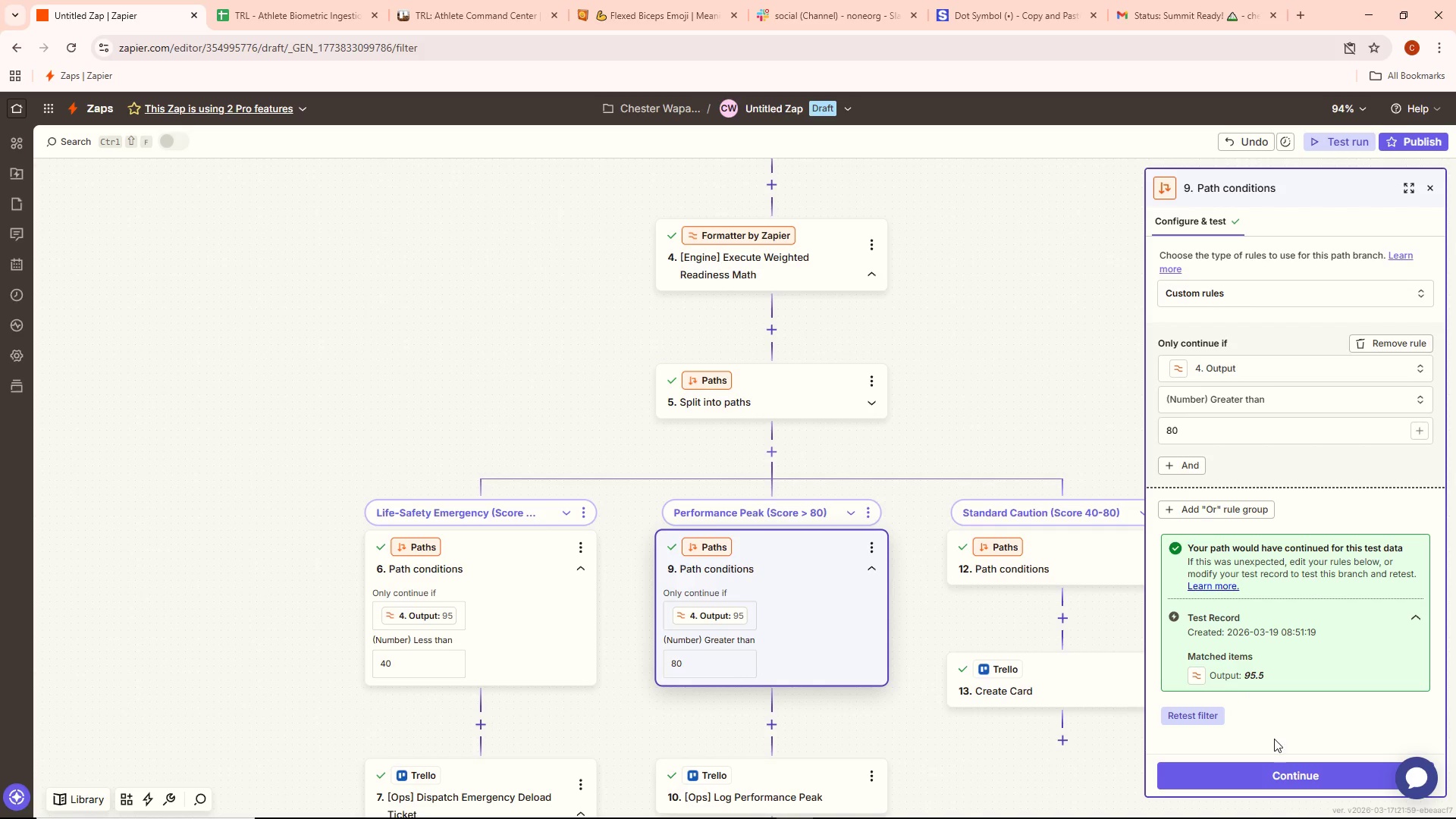 
left_click([1269, 767])
 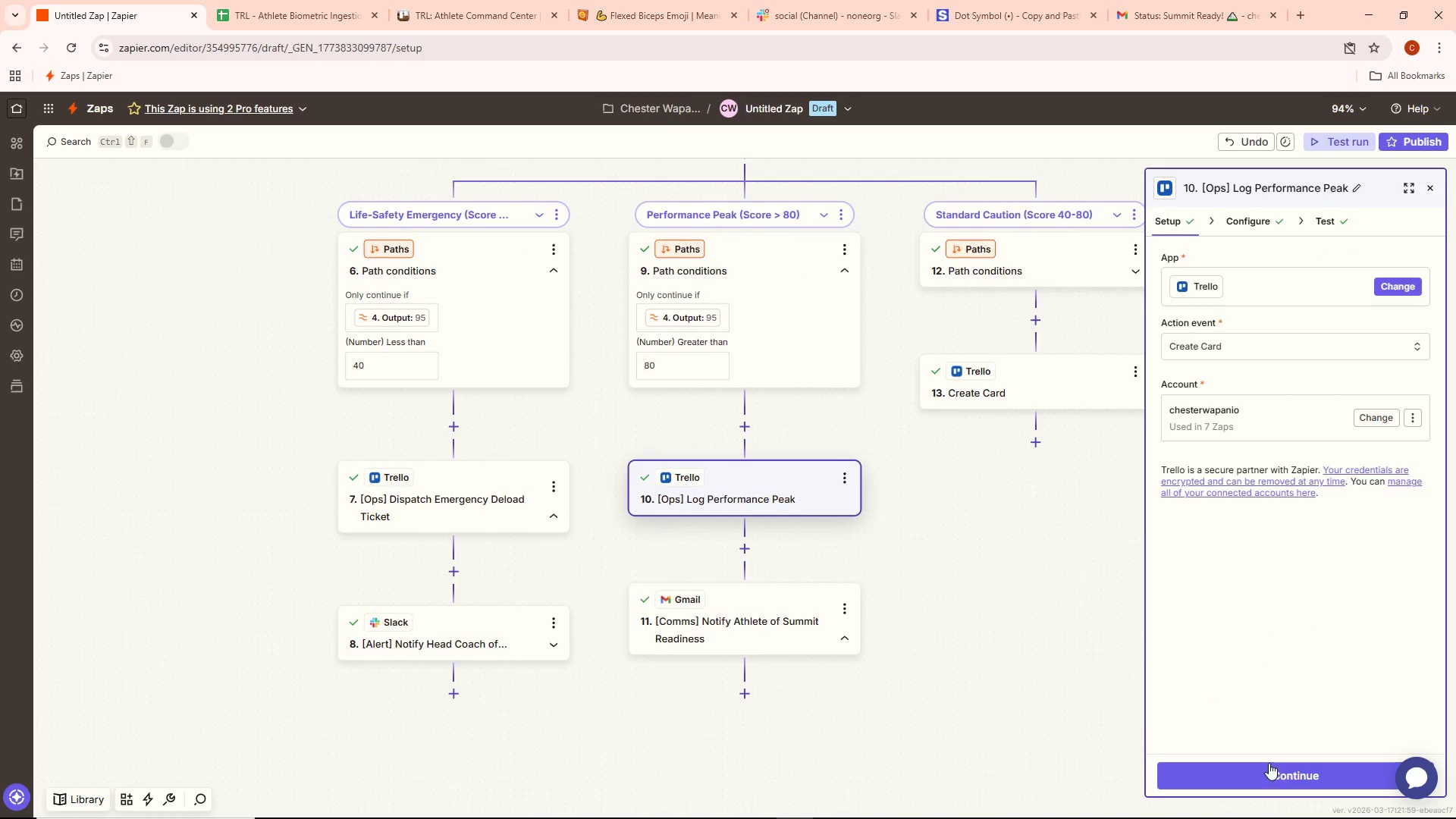 
left_click([1269, 766])
 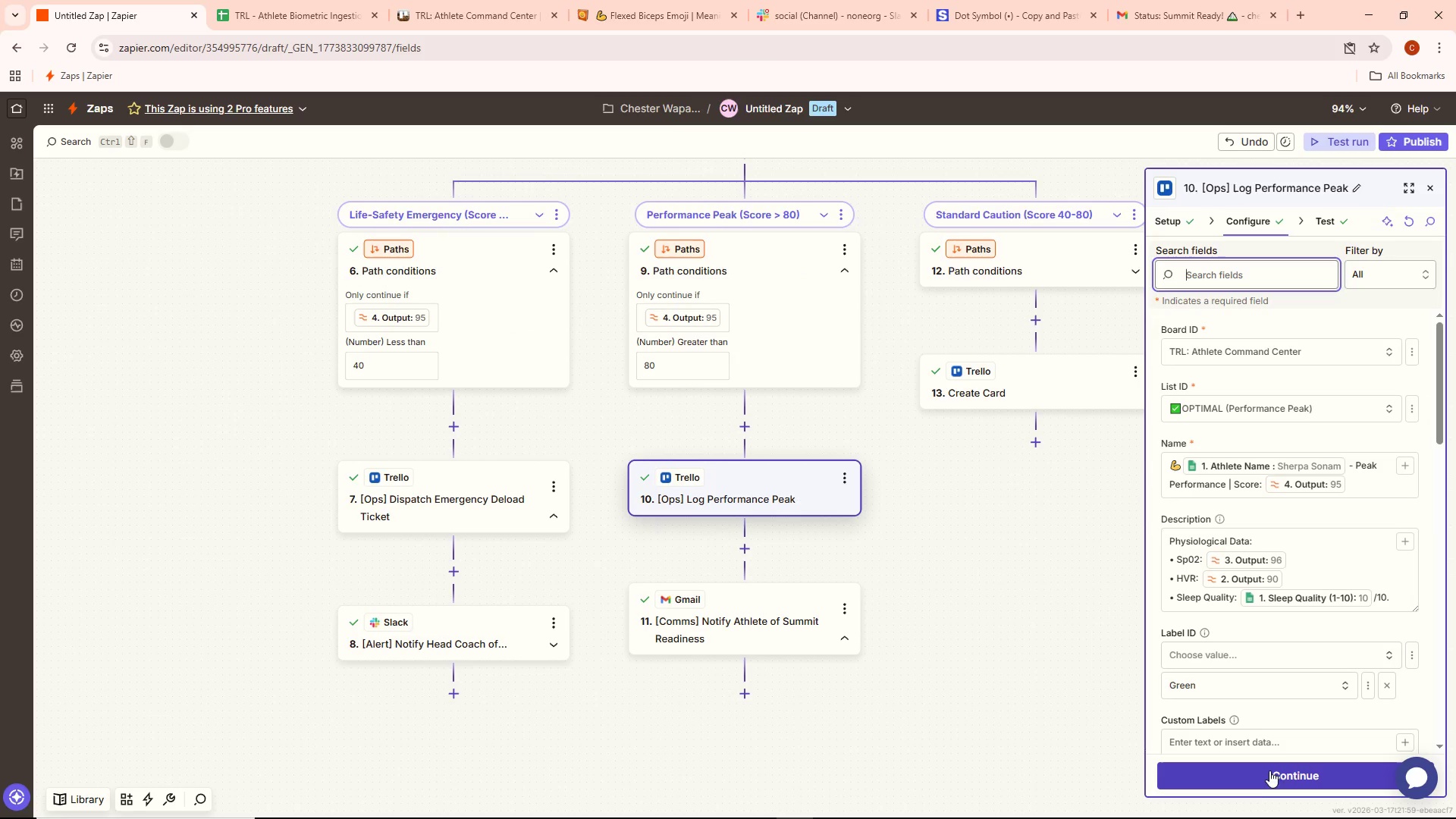 
left_click([1268, 768])
 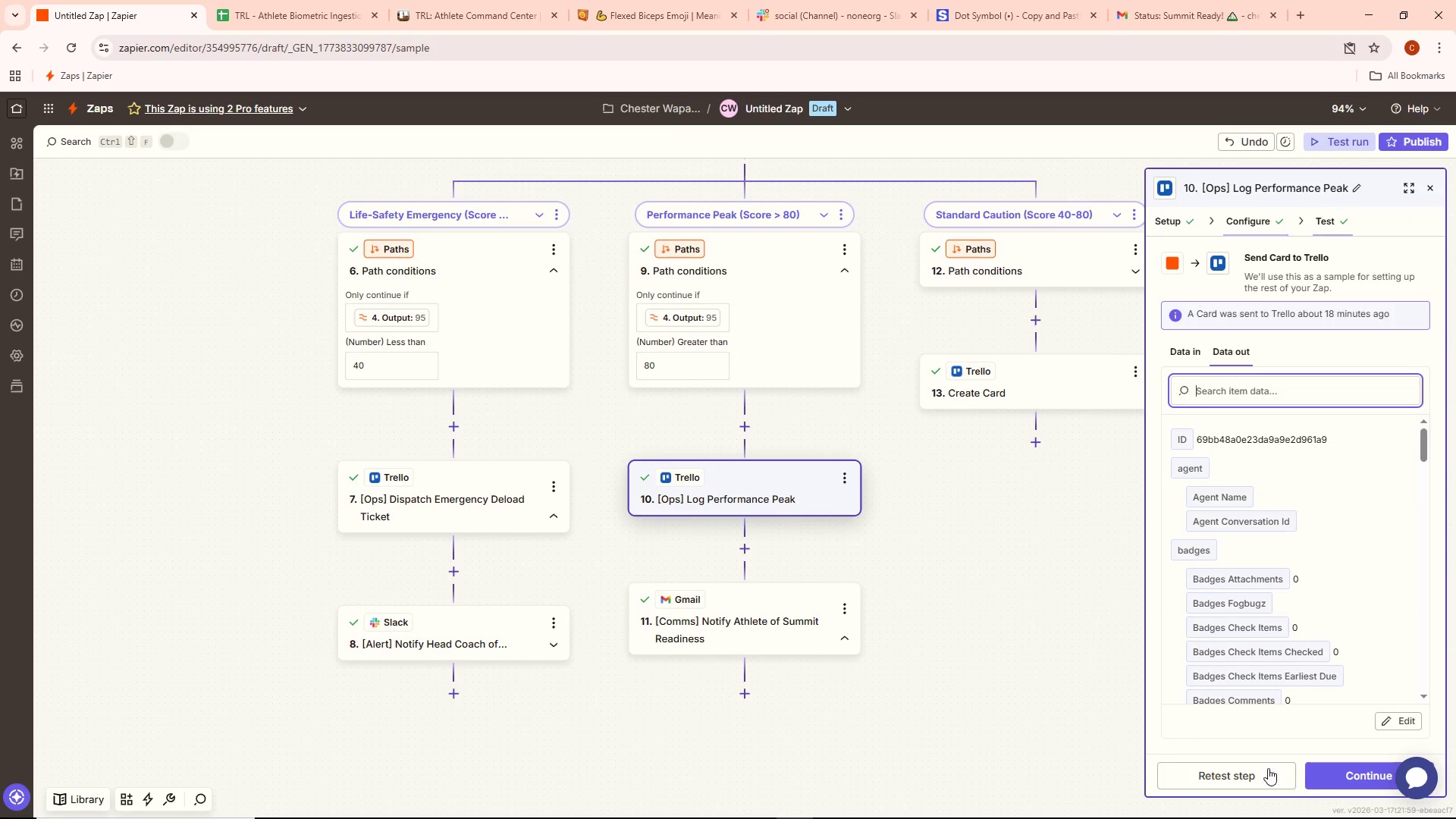 
left_click([1264, 768])
 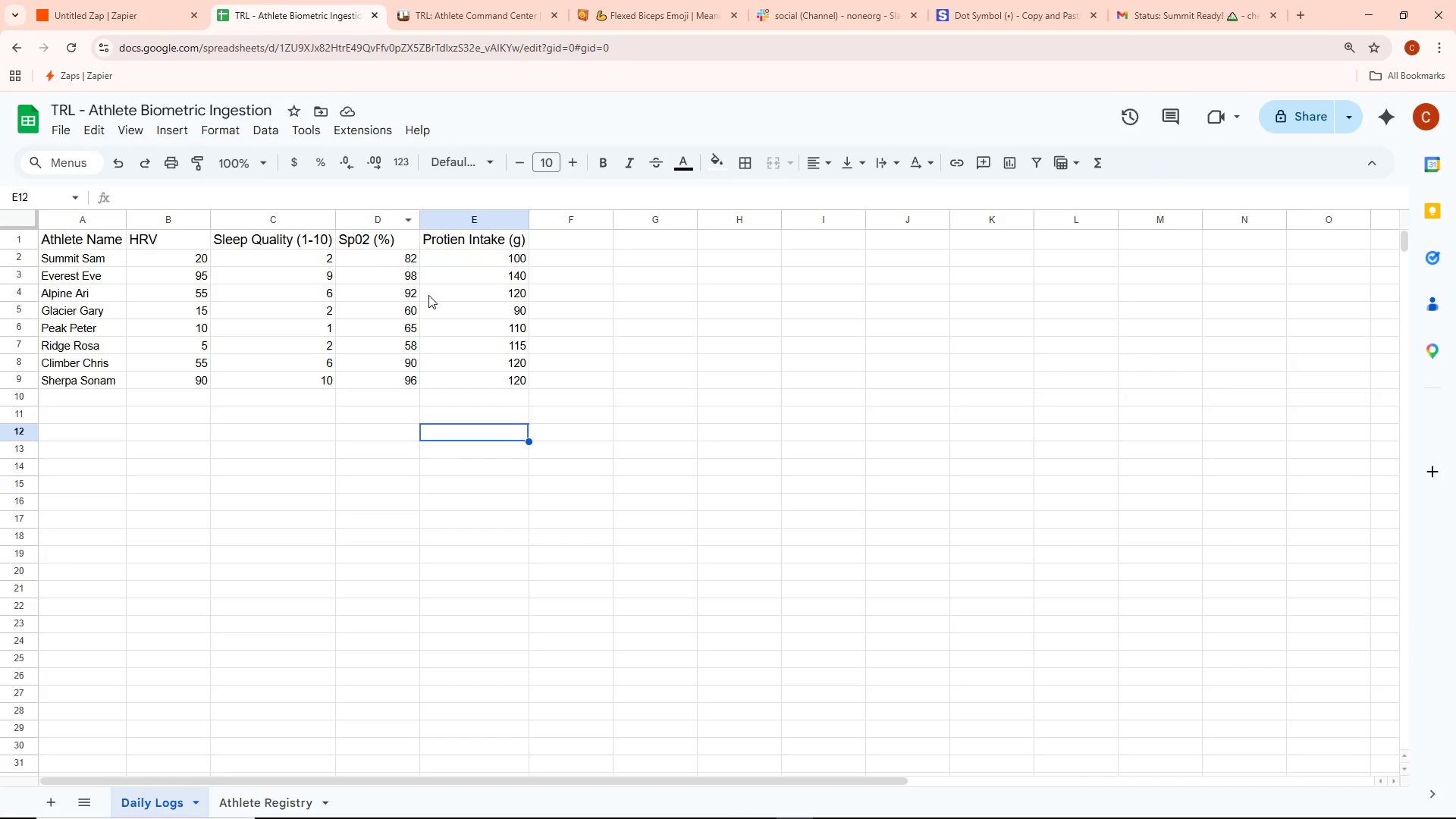 
left_click([93, 0])
 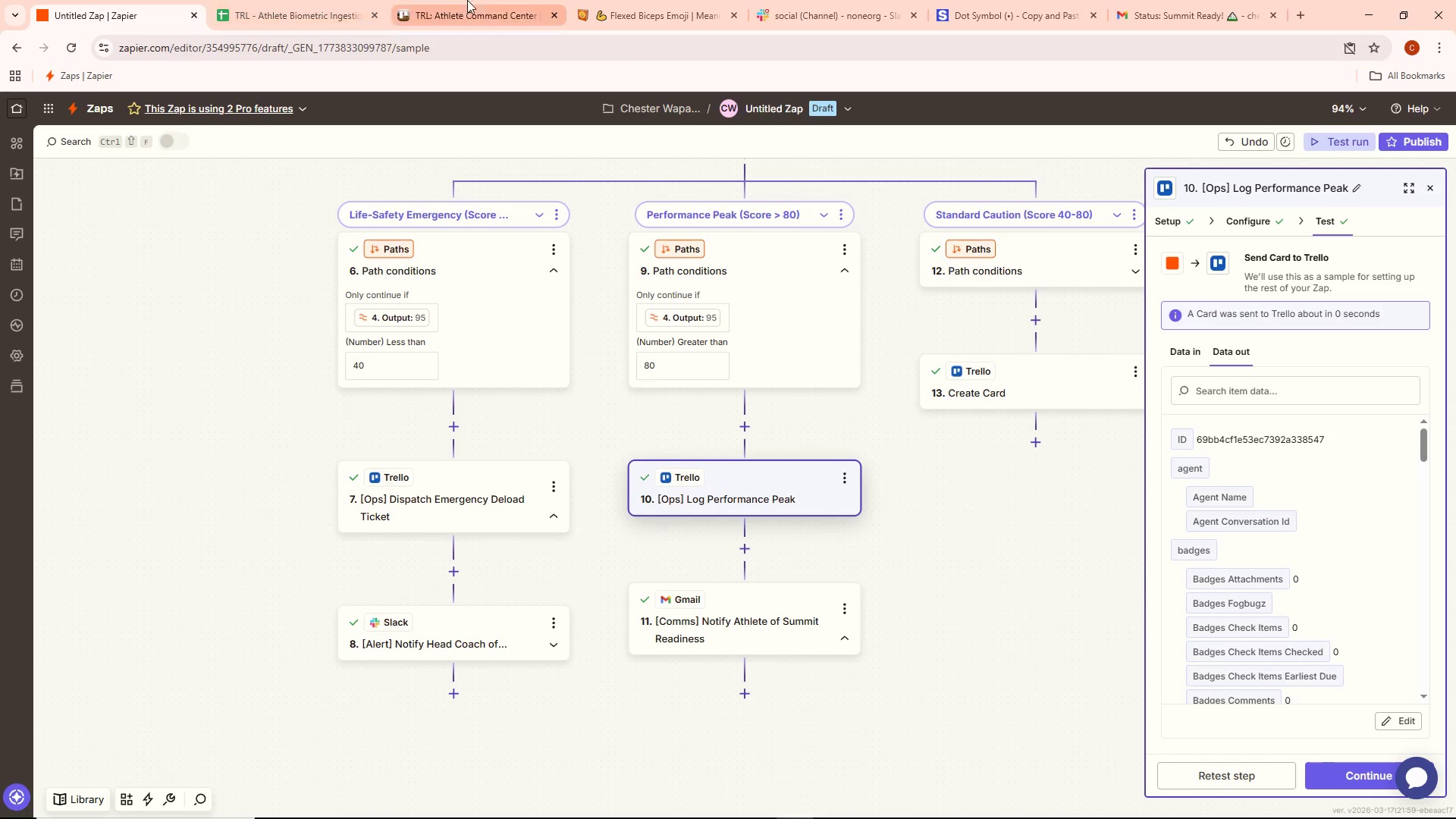 
left_click([530, 1])
 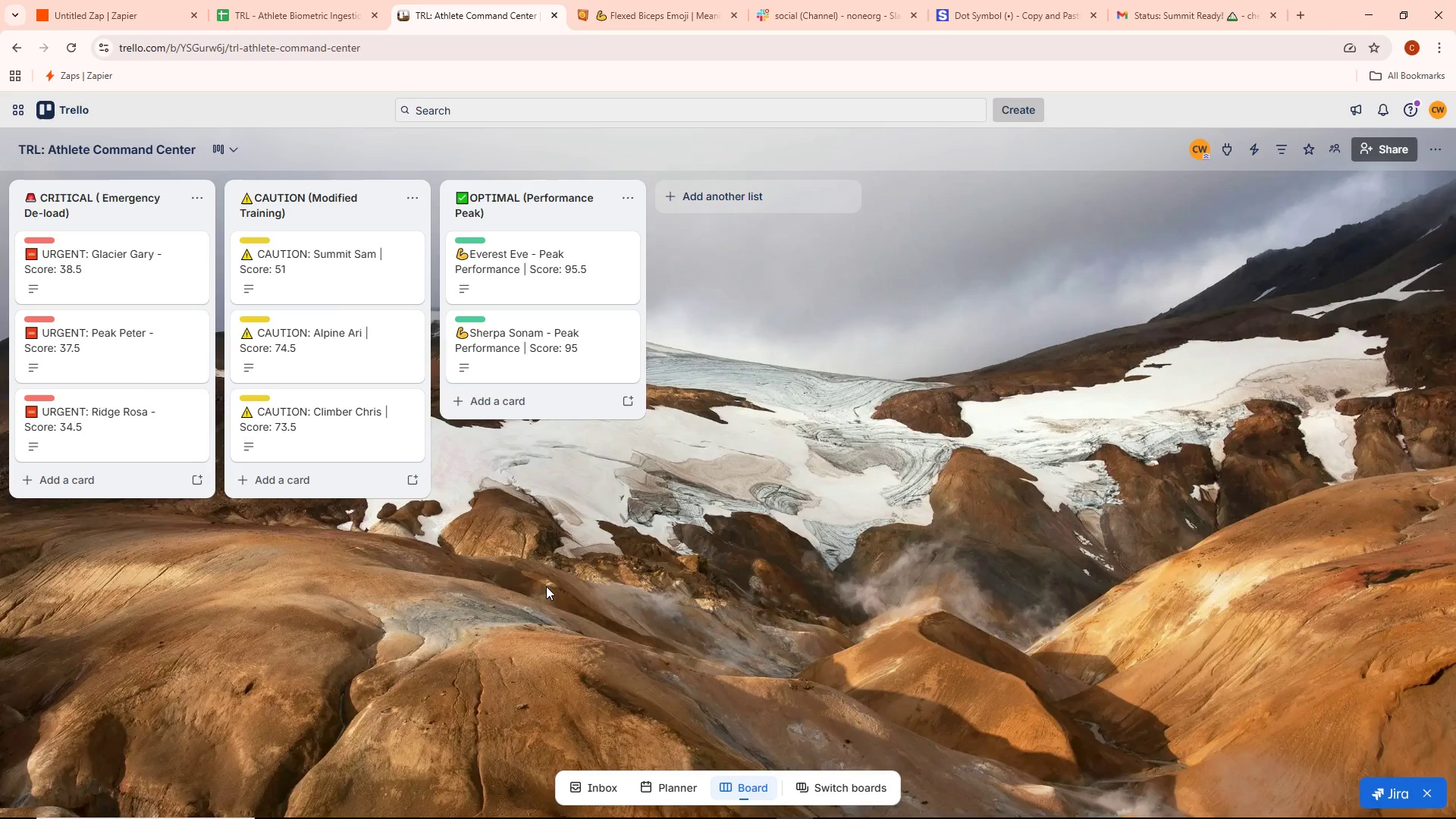 
wait(19.33)
 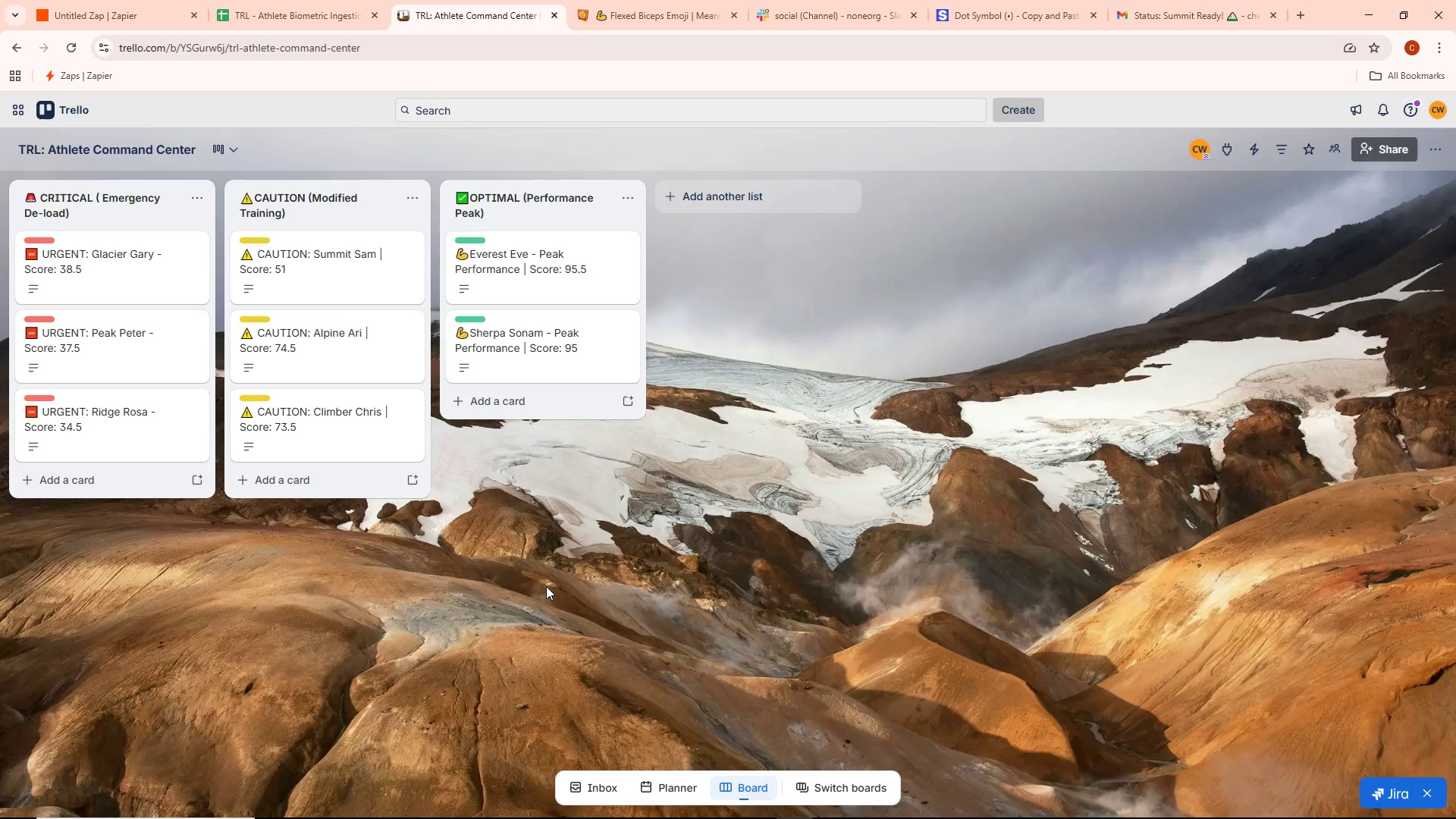 
key(Alt+AltLeft)
 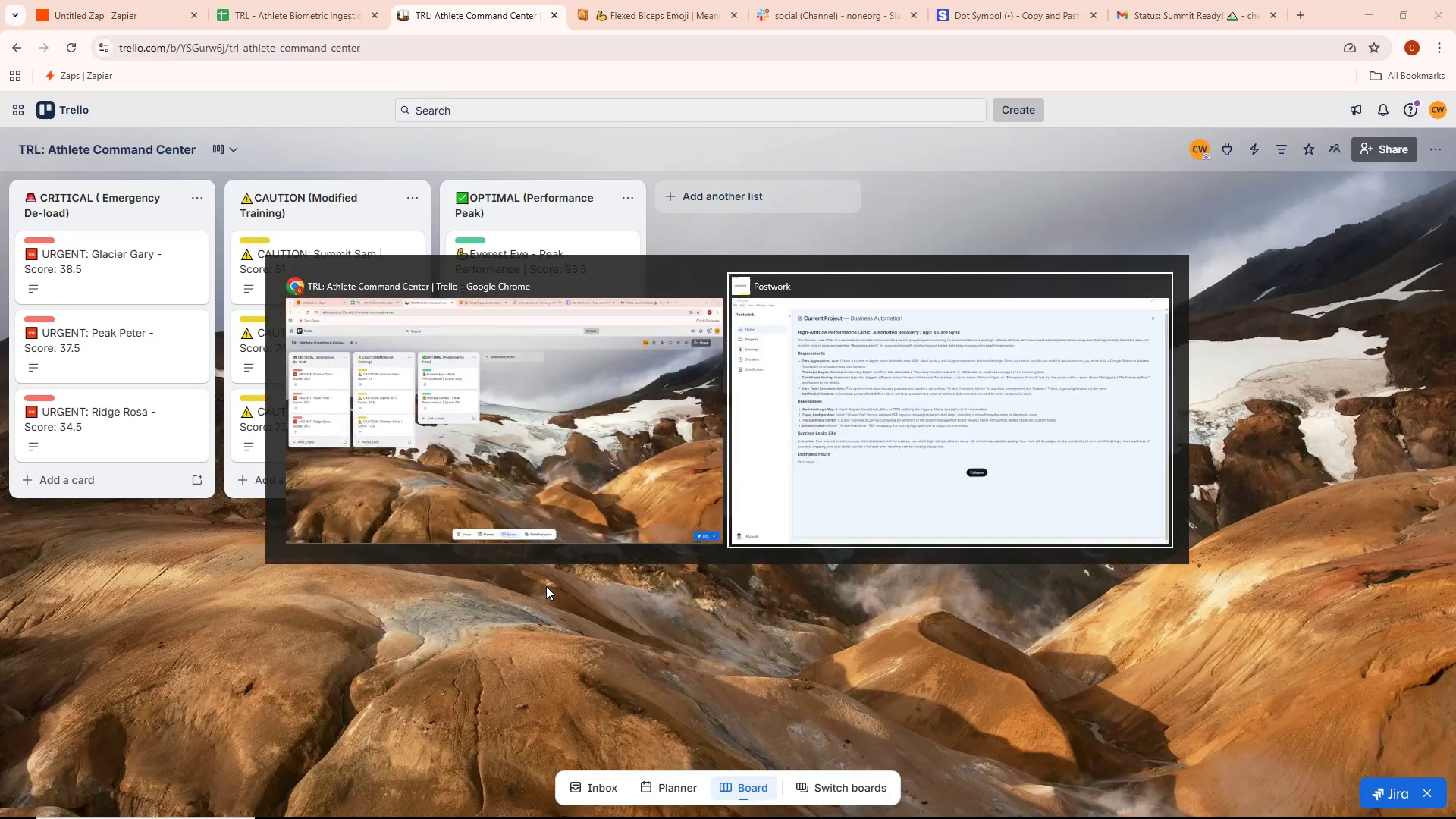 
key(Alt+Tab)